 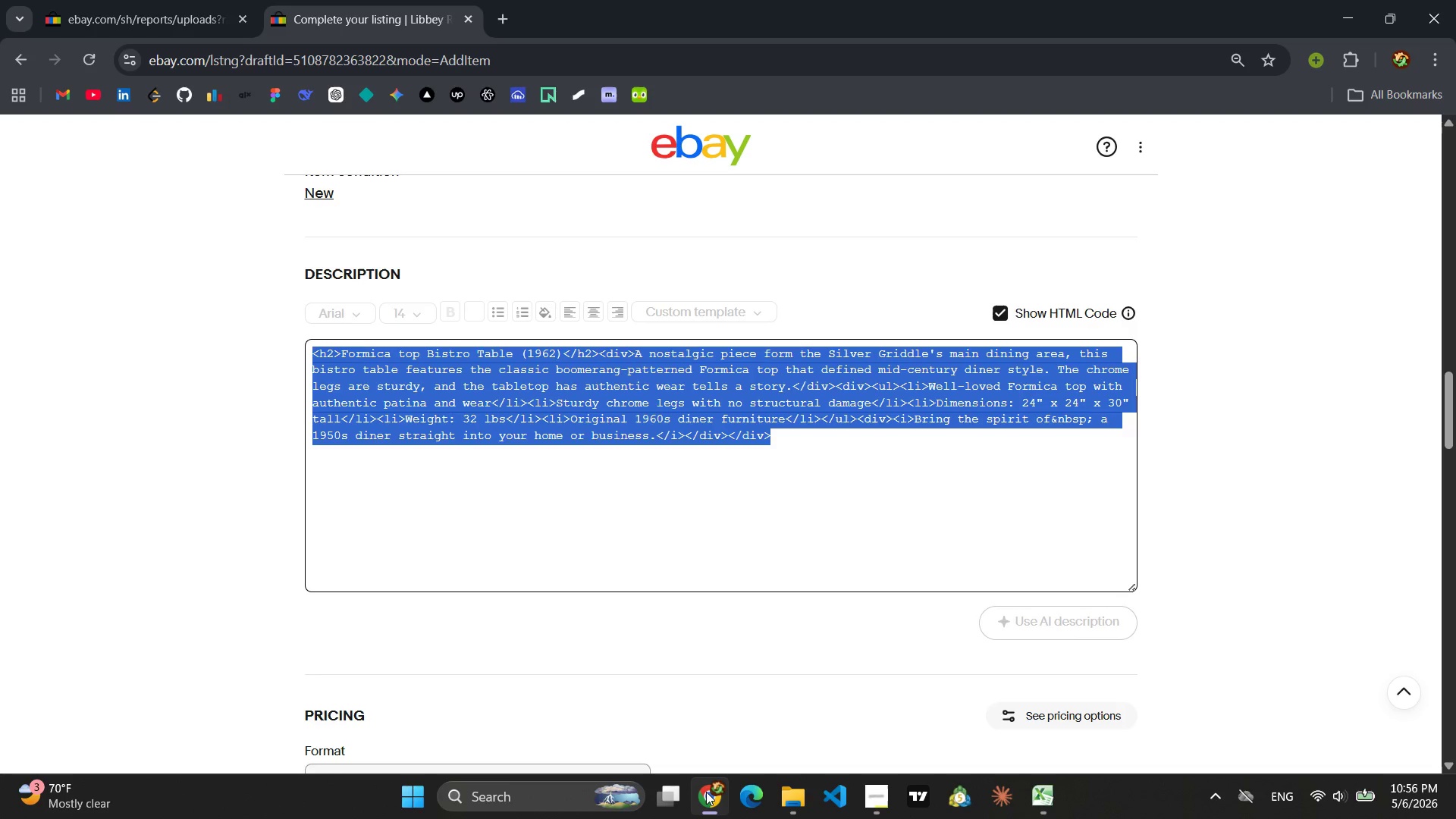 
left_click([996, 320])
 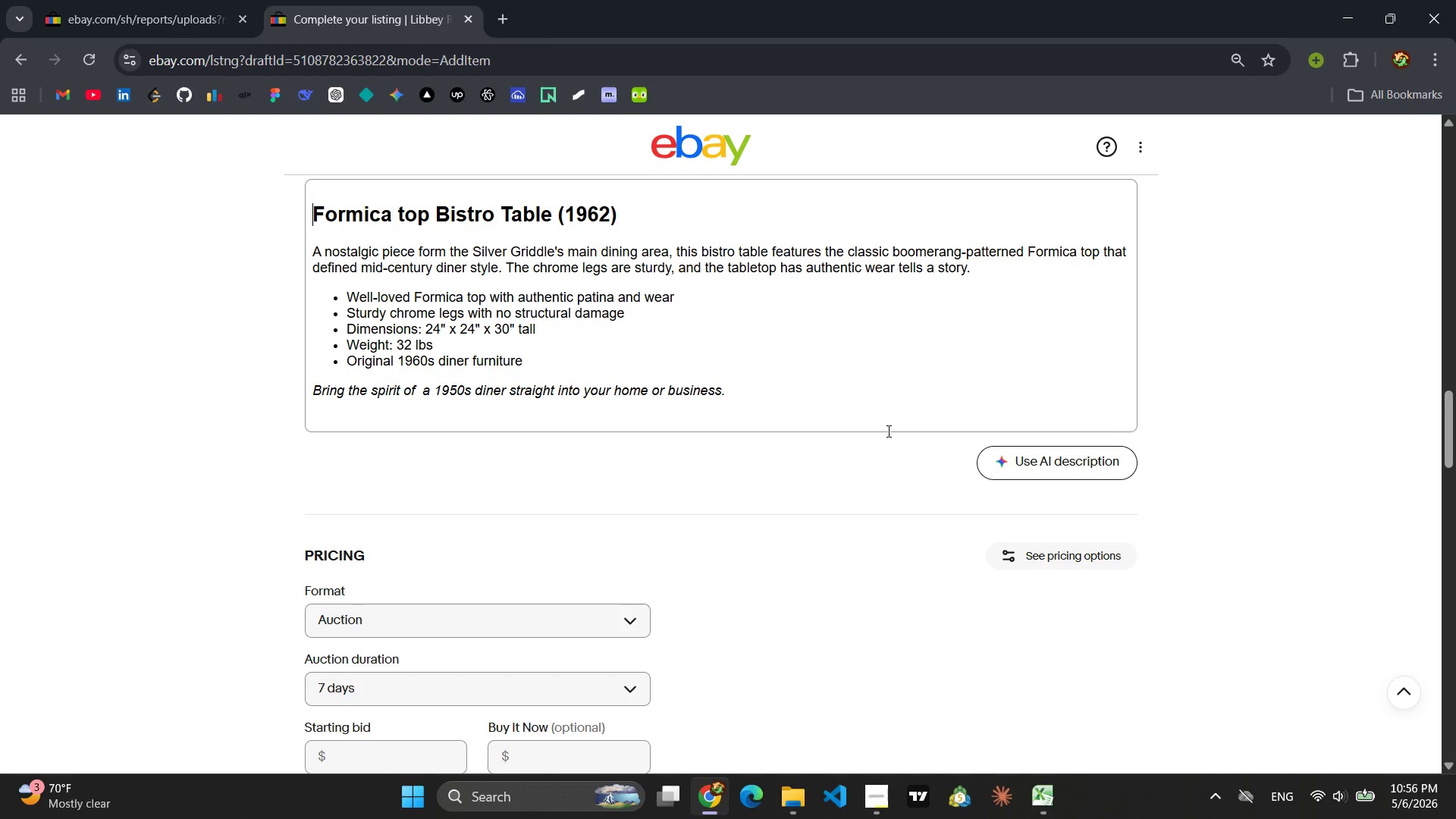 
wait(22.55)
 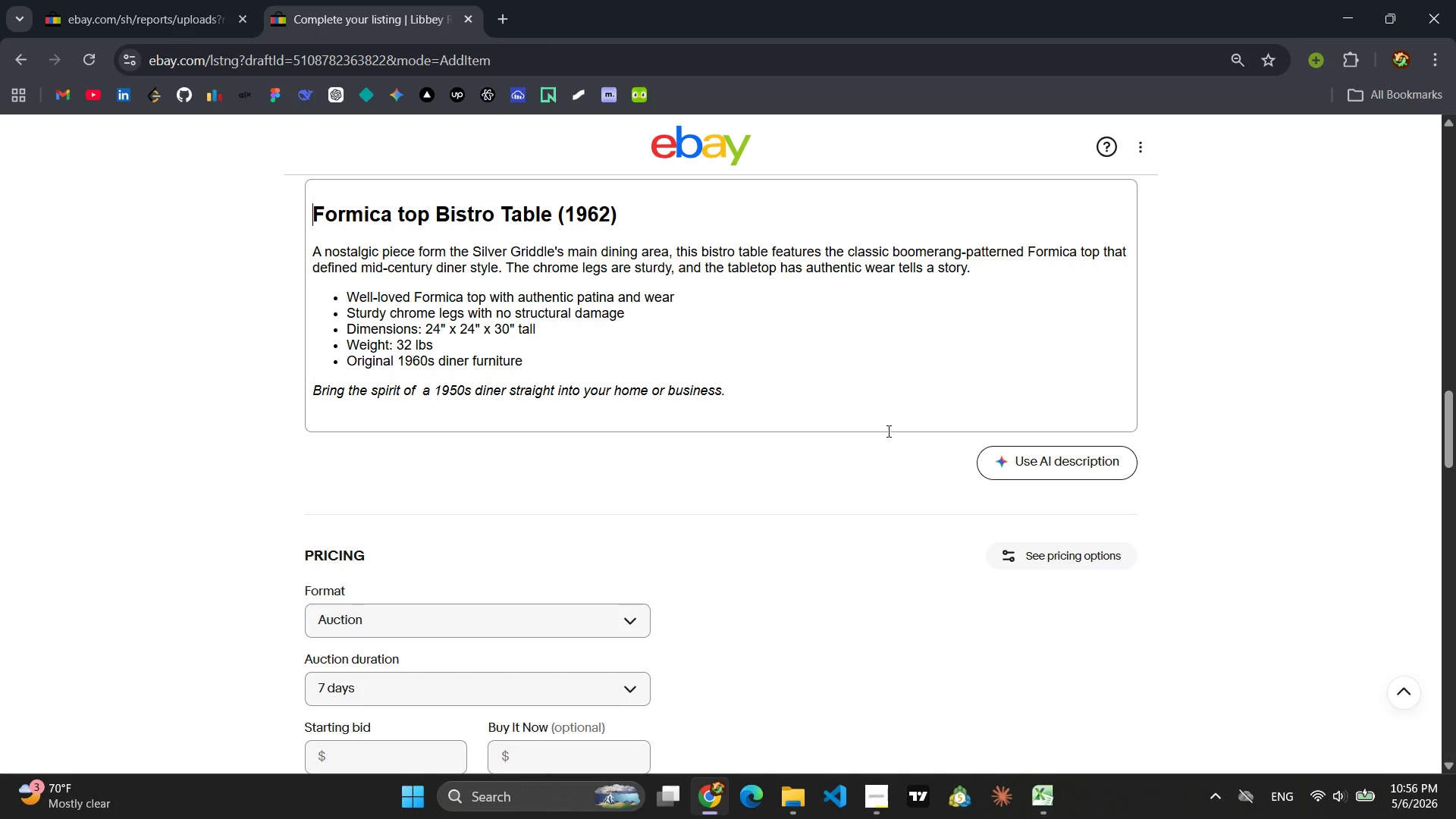 
left_click_drag(start_coordinate=[620, 317], to_coordinate=[312, 322])
 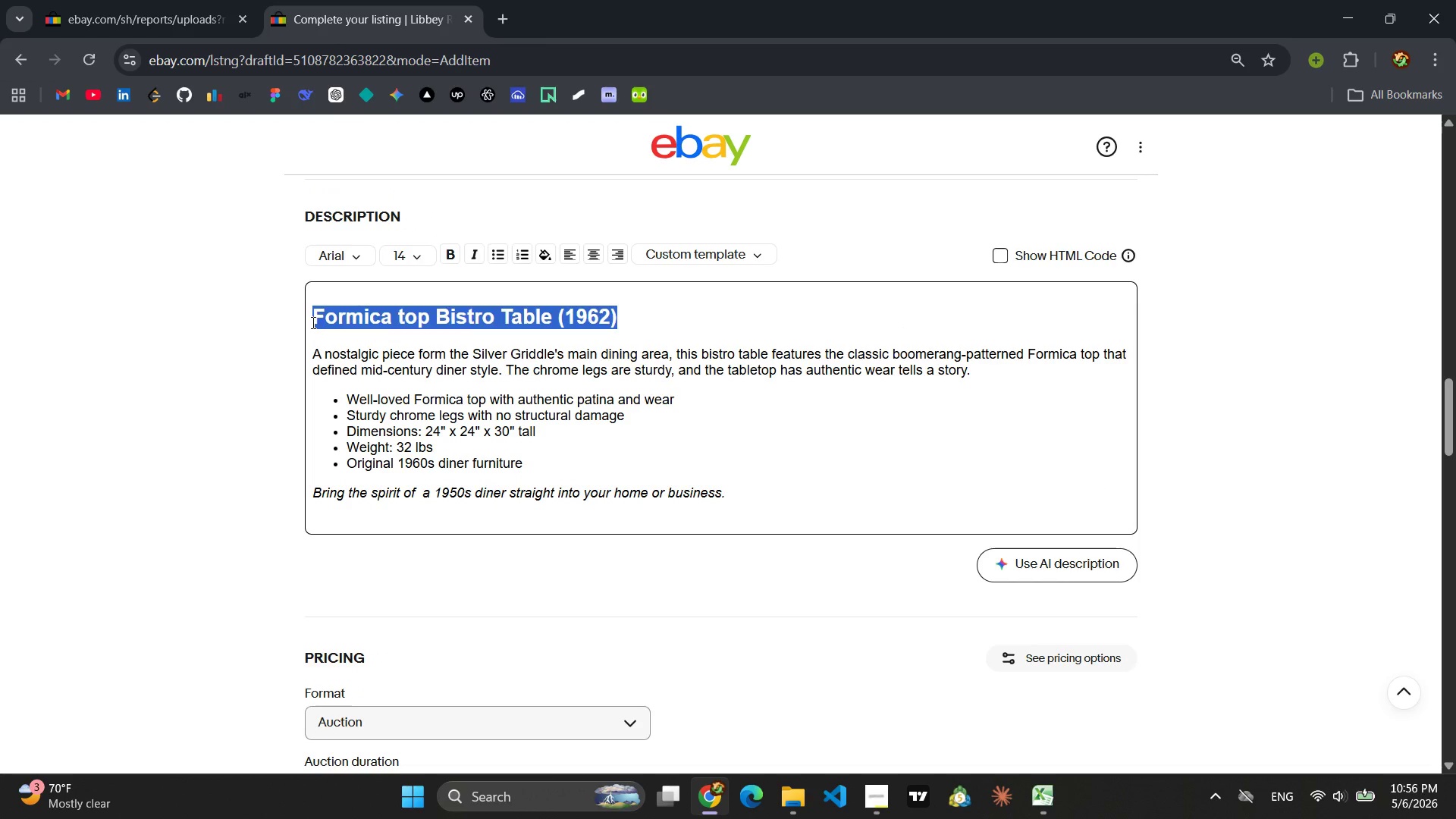 
key(Backspace)
type(Coca-Cola mea)
key(Backspace)
type(ta)
key(Backspace)
key(Backspace)
key(Backspace)
key(Backspace)
type(Metal Cooler (1950))
 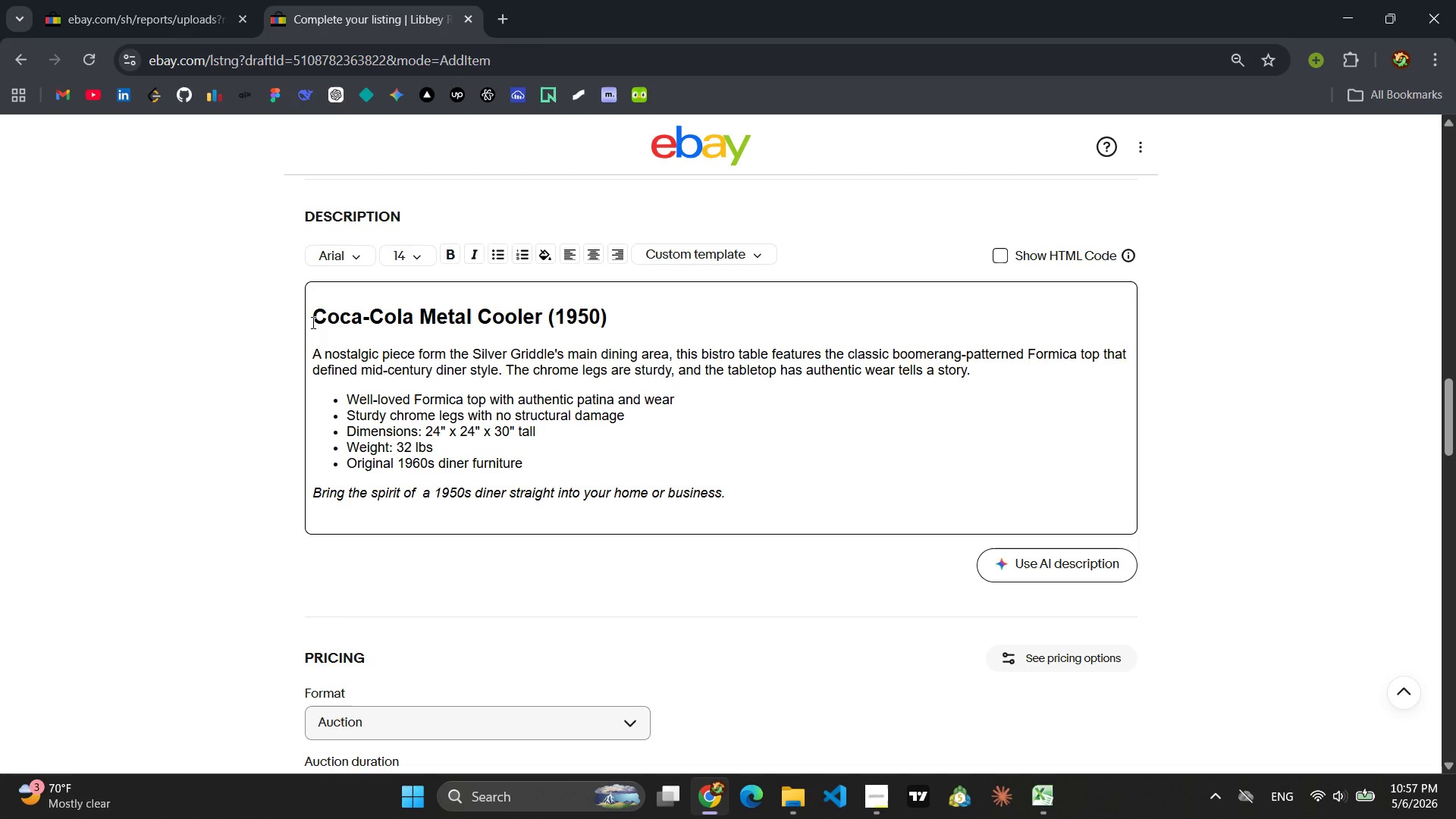 
left_click_drag(start_coordinate=[980, 372], to_coordinate=[274, 347])
 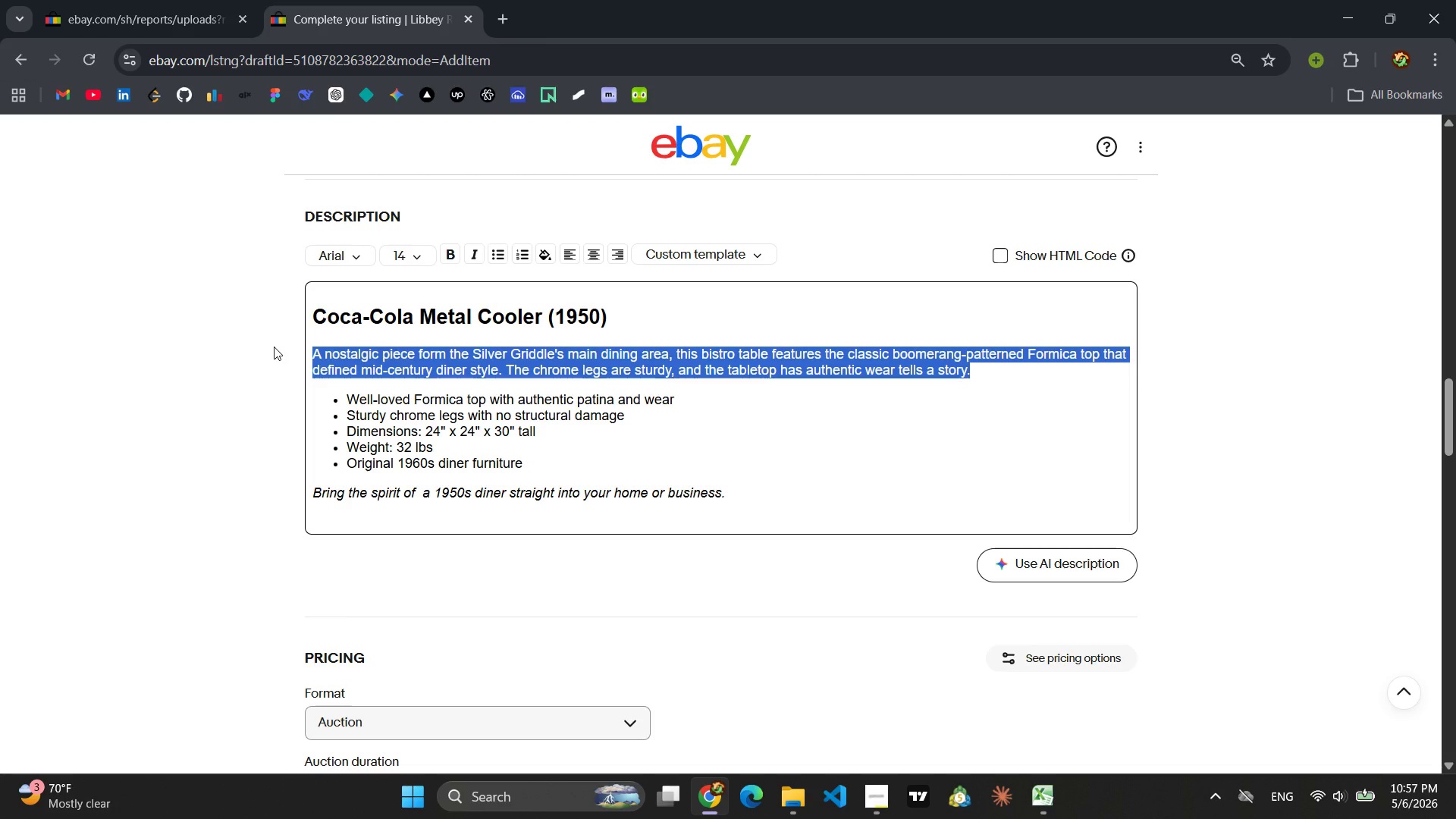 
type(This classic Coca-Cola cooler ci)
key(Backspace)
type(hilled bottles behind the ce)
key(Backspace)
type(ounter at The s)
key(Backspace)
type(Silver Griddle, k)
key(Backspace)
type(Keeping sodas ice-cold fr)
key(Backspace)
type(or thristy patrons )
 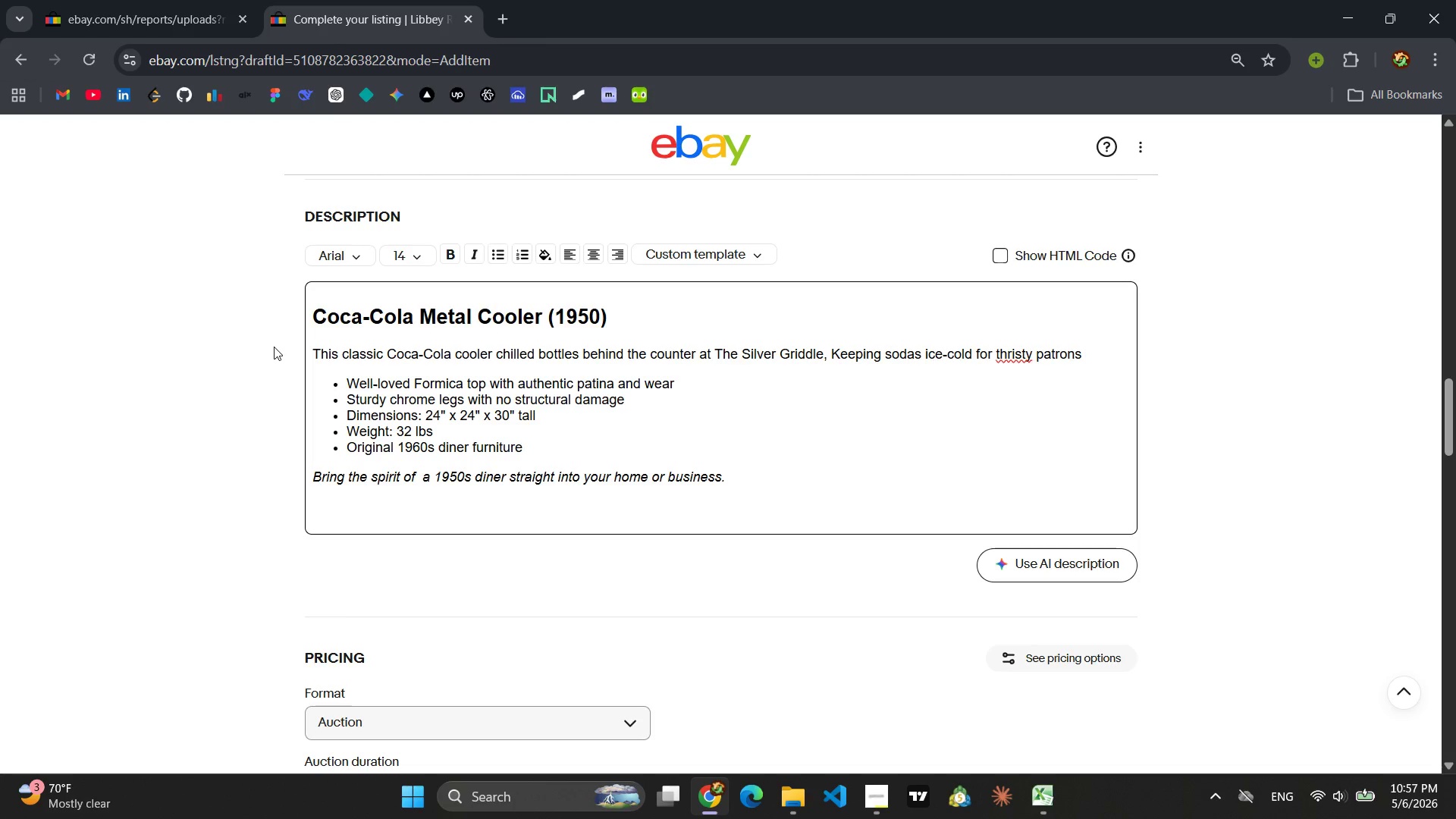 
wait(8.11)
 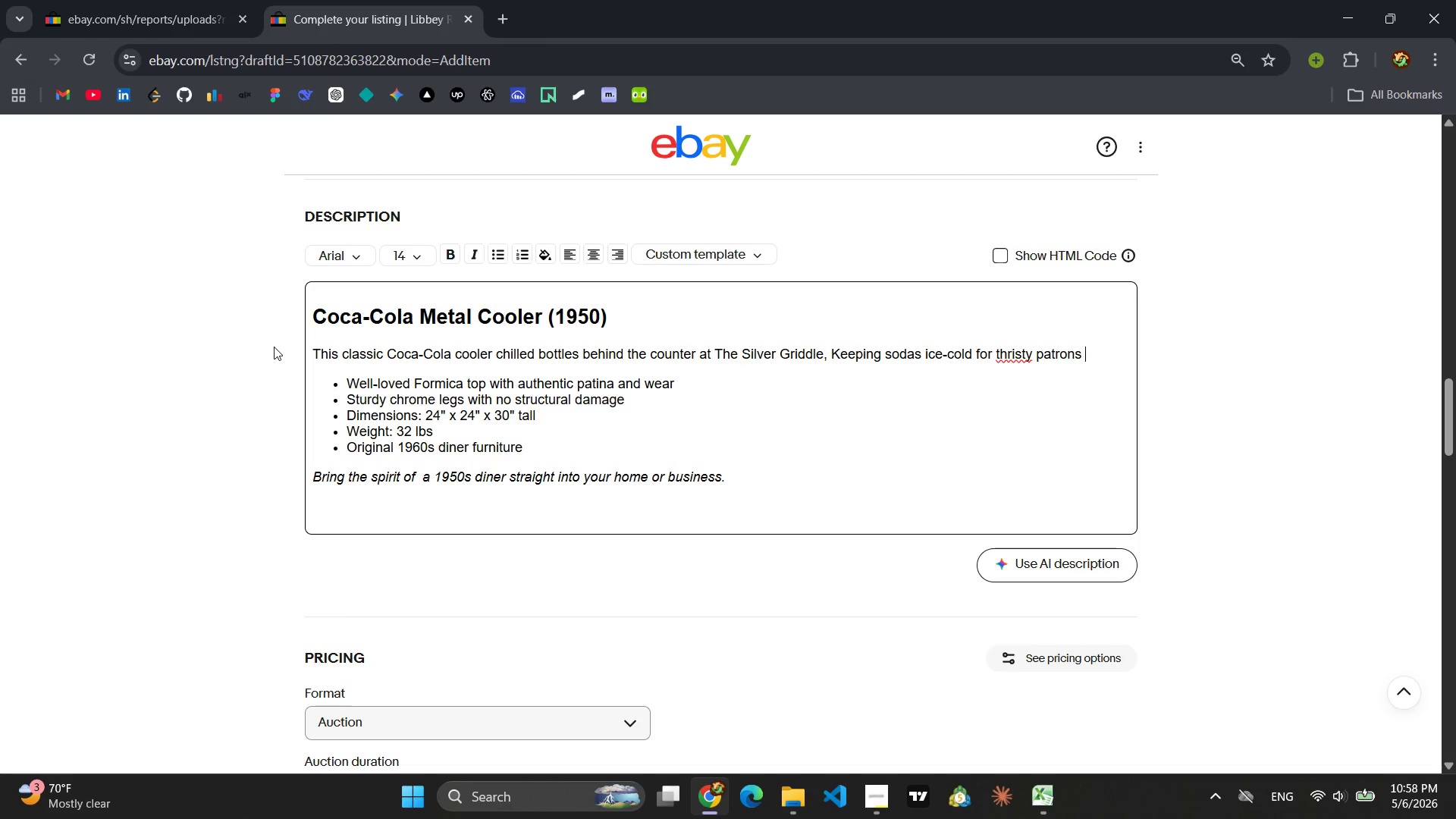 
left_click([1005, 364])
 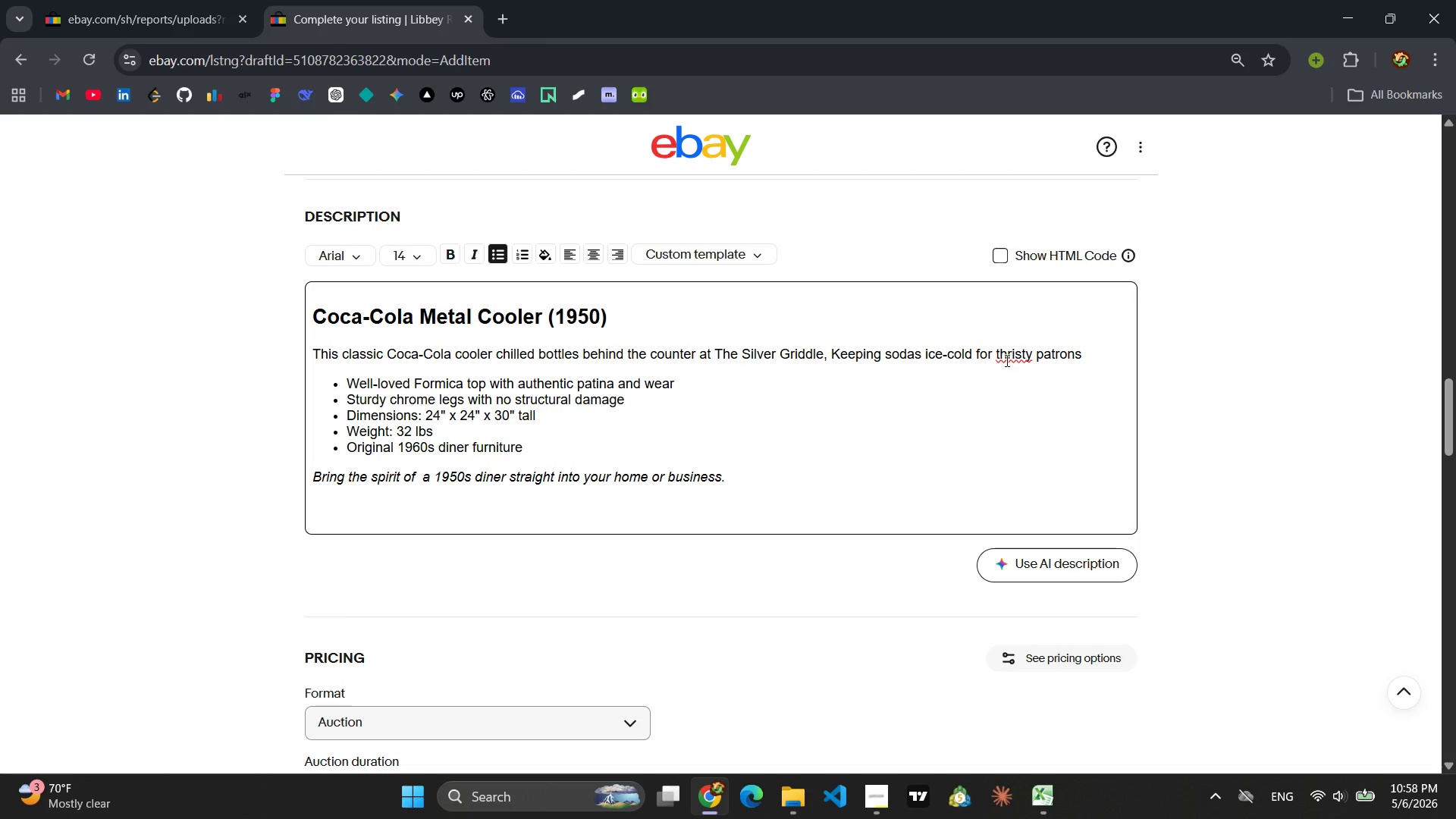 
left_click([1006, 360])
 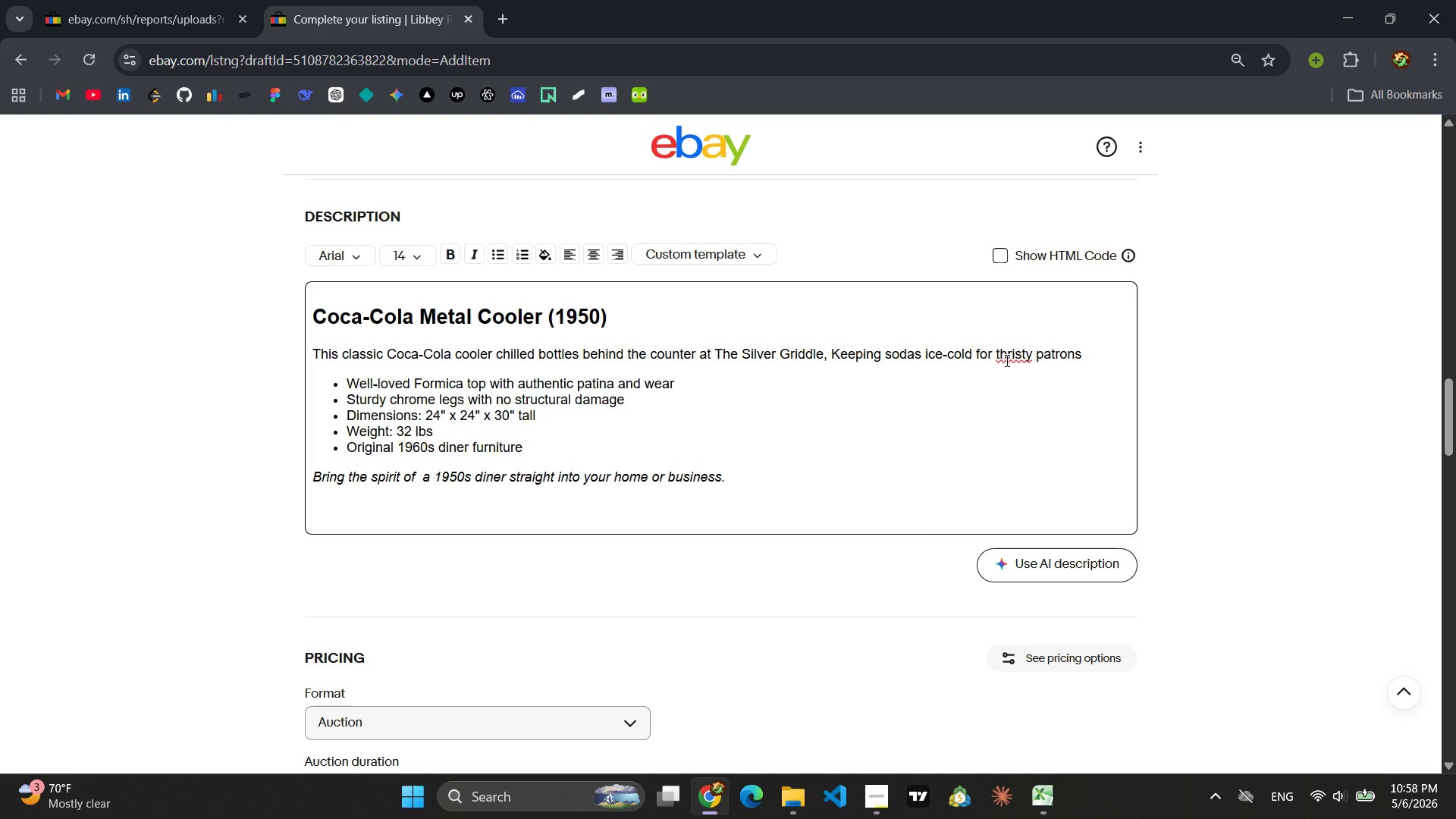 
key(I)
 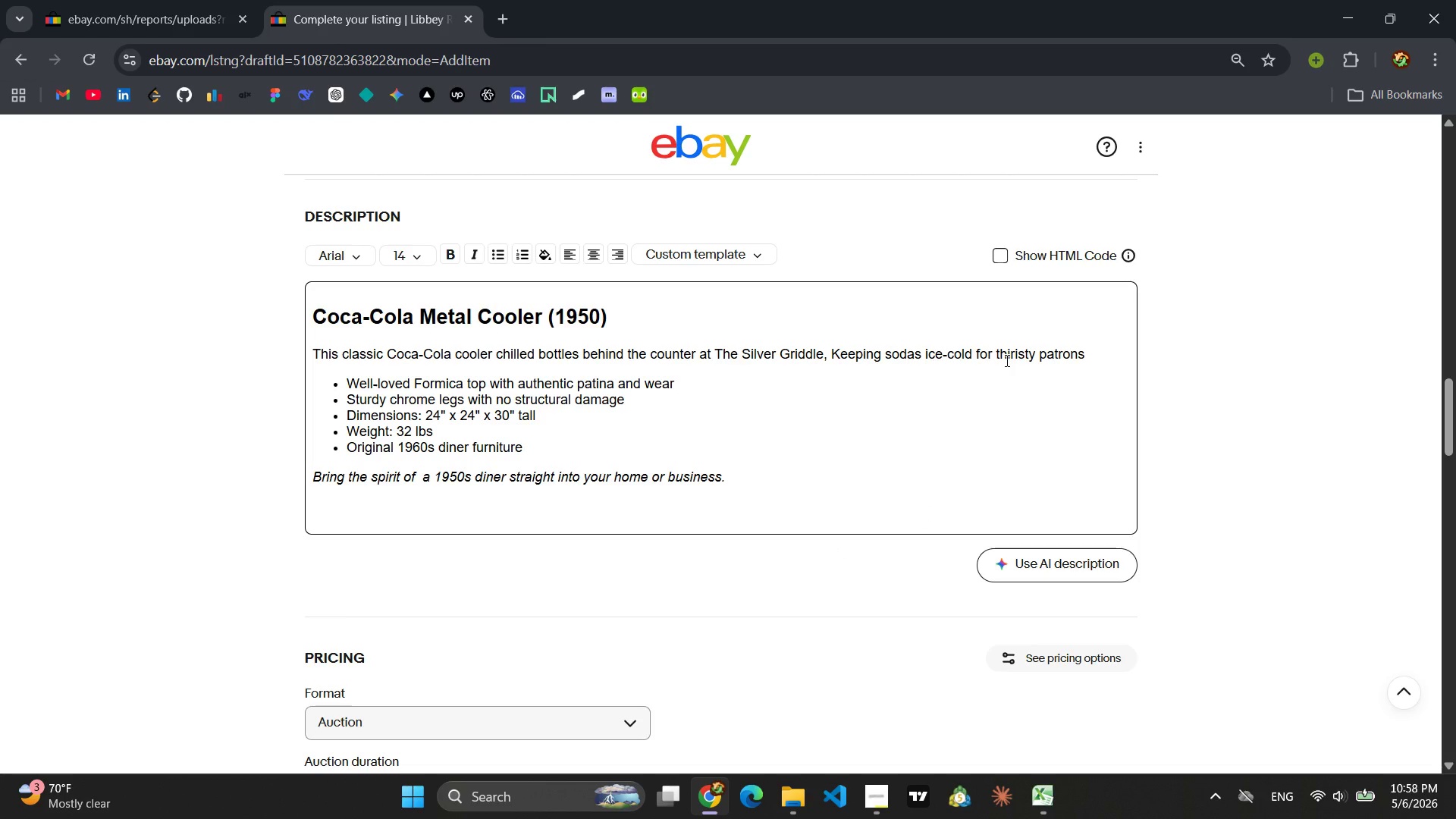 
key(ArrowRight)
 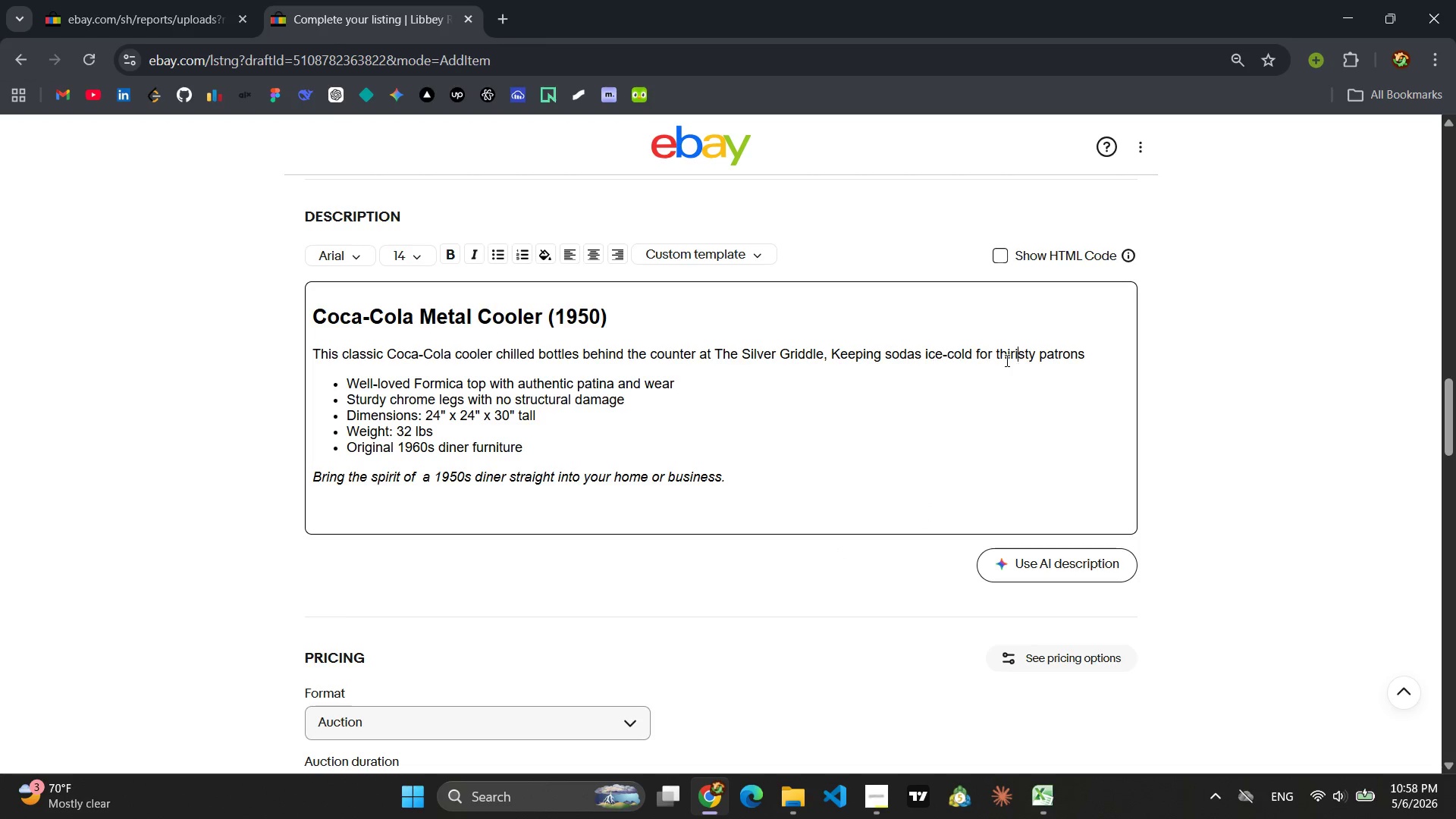 
key(ArrowRight)
 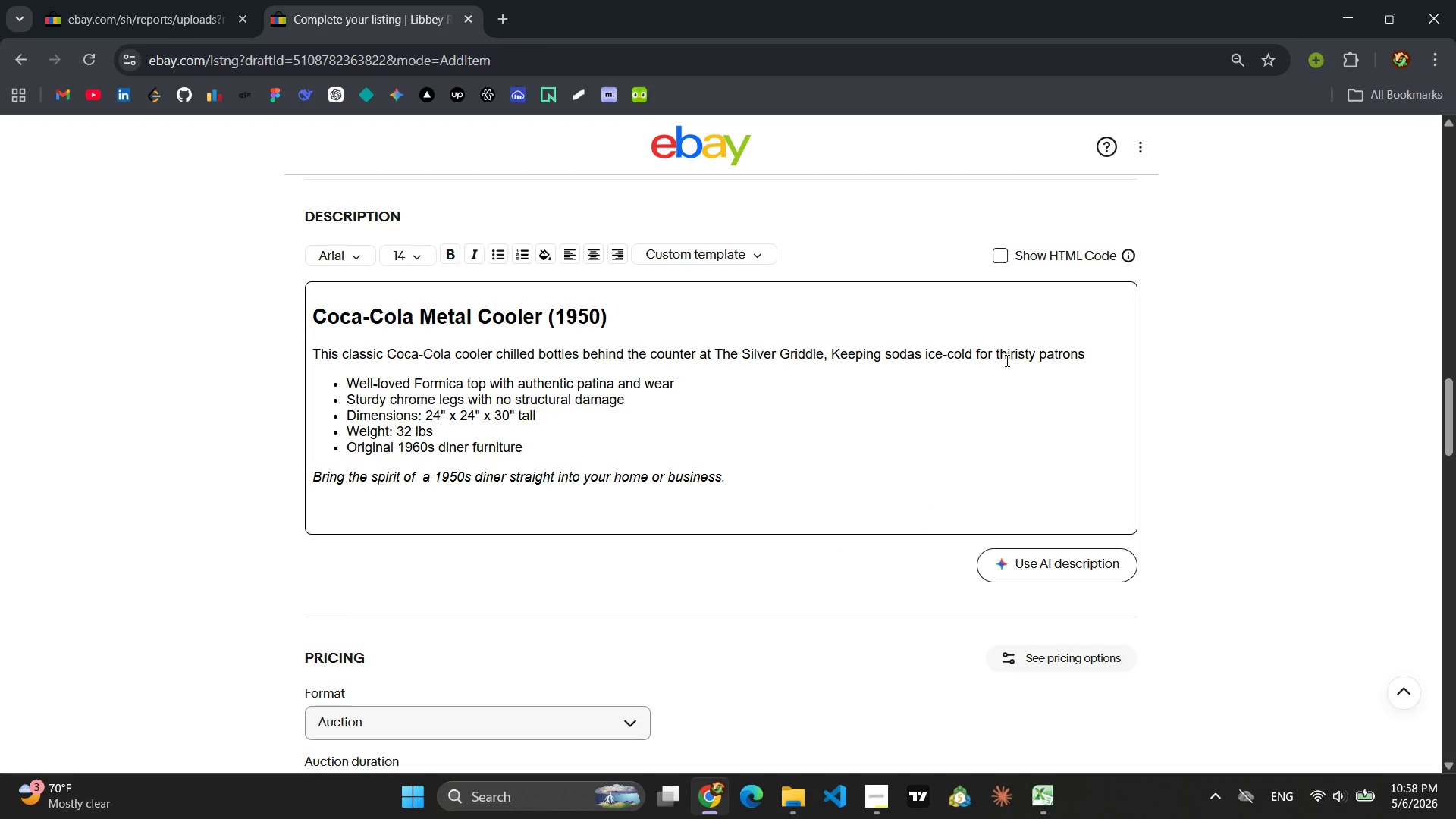 
key(Backspace)
 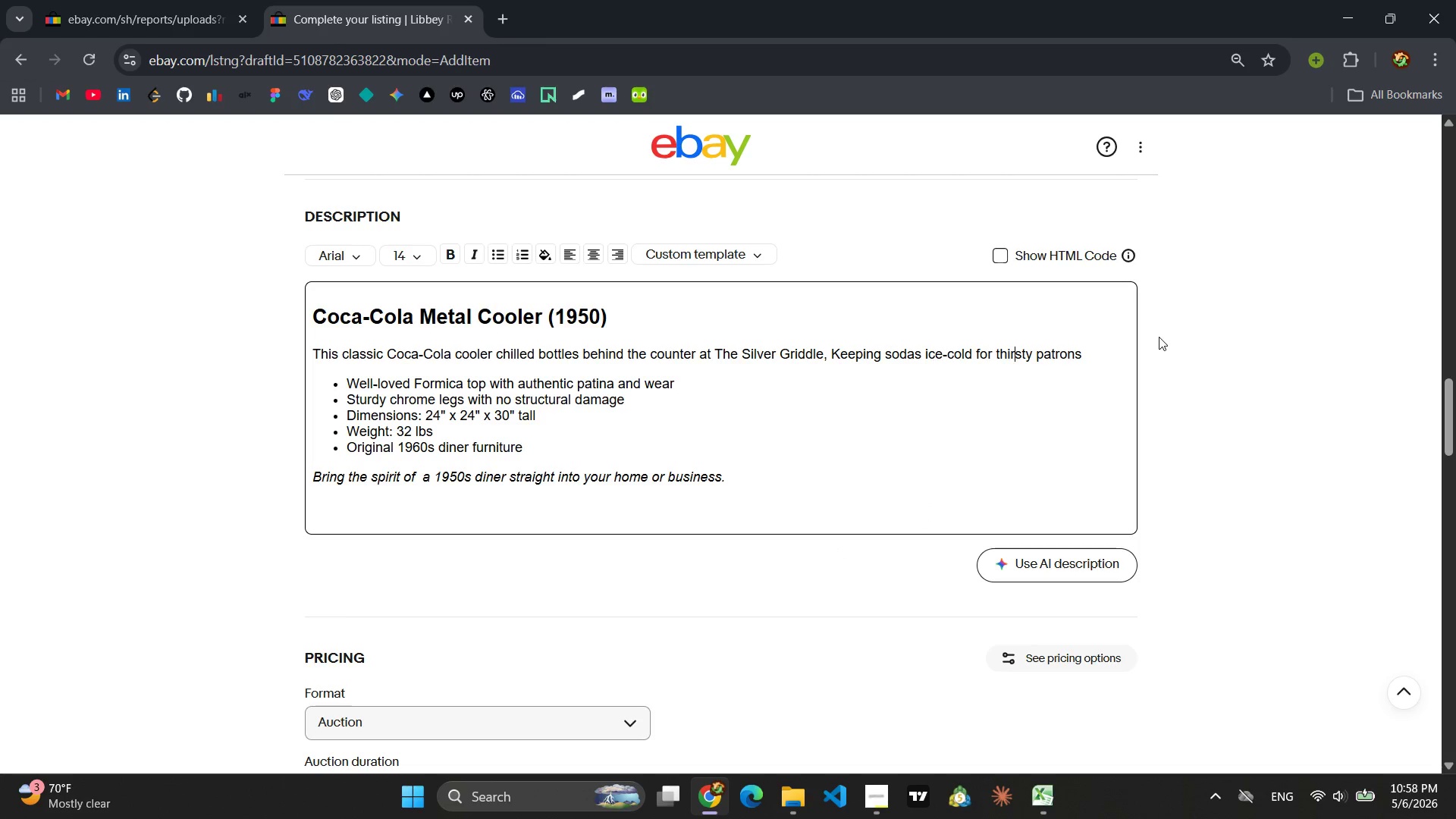 
left_click([1096, 345])
 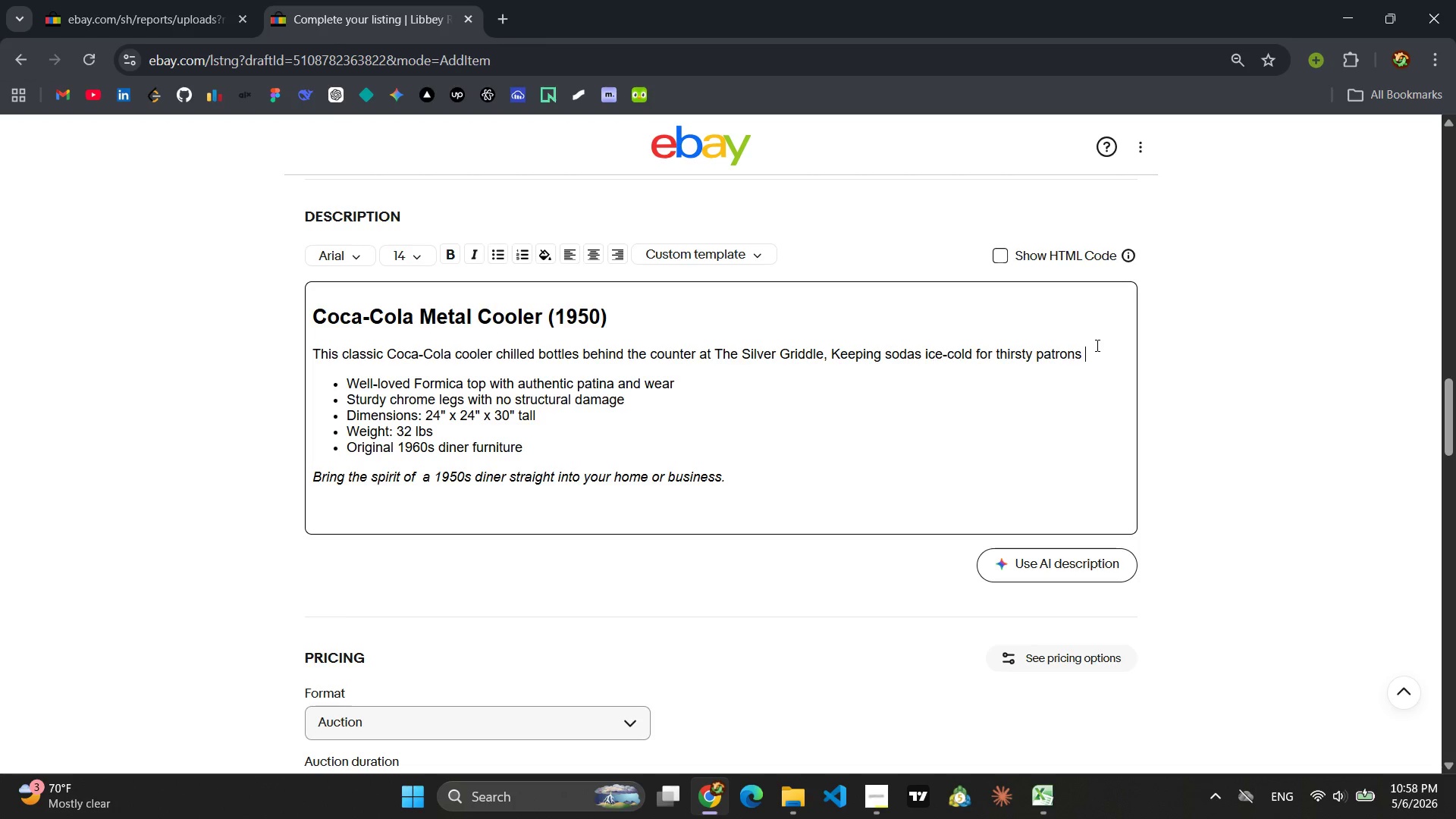 
key(Backspace)
 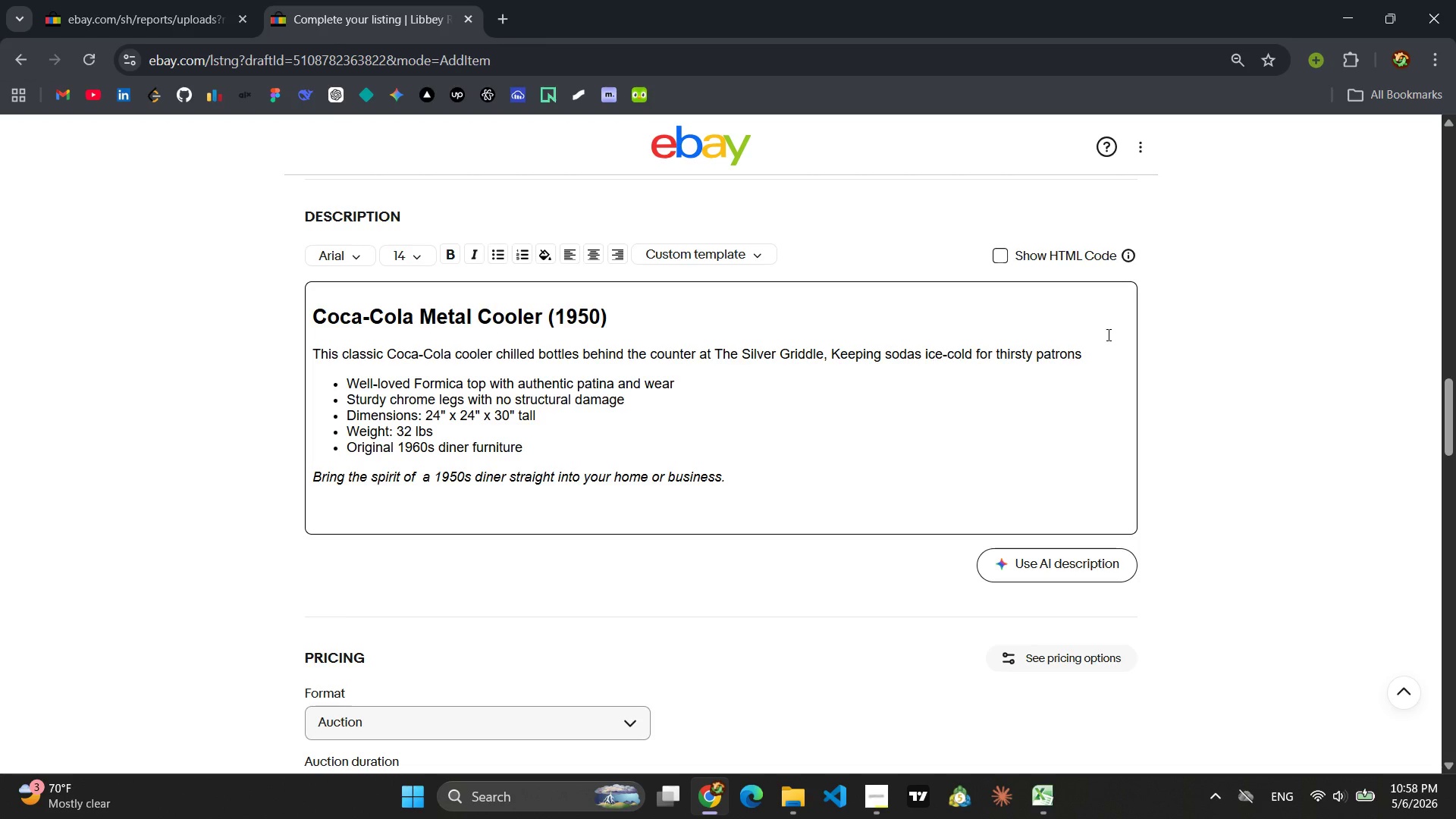 
key(Period)
 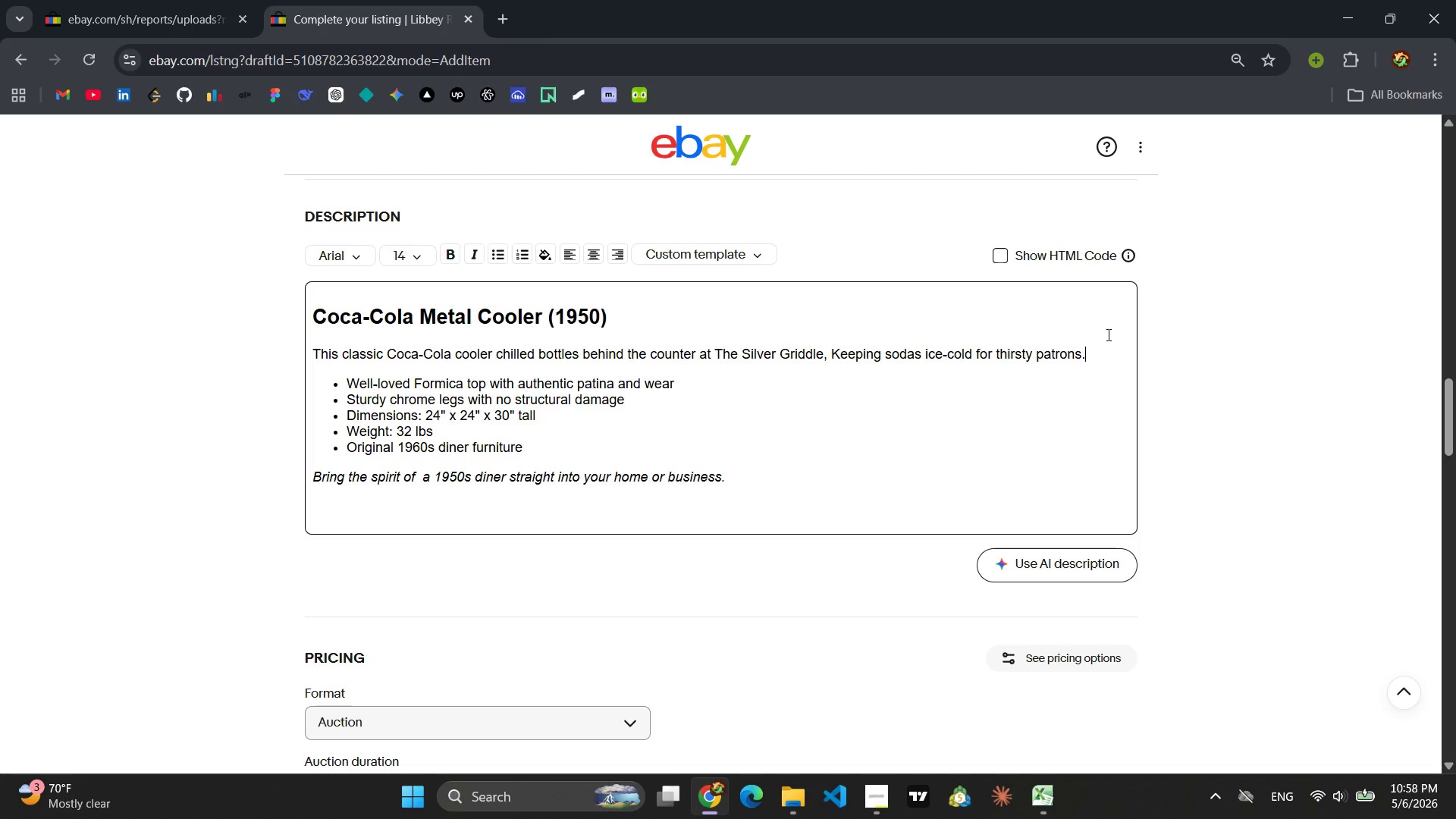 
type( The Red Finsi)
key(Backspace)
key(Backspace)
key(Backspace)
key(Backspace)
key(Backspace)
type(fins)
key(Backspace)
type(ish has faded gracefully over time, but the aluminum body remains structurally sound.)
 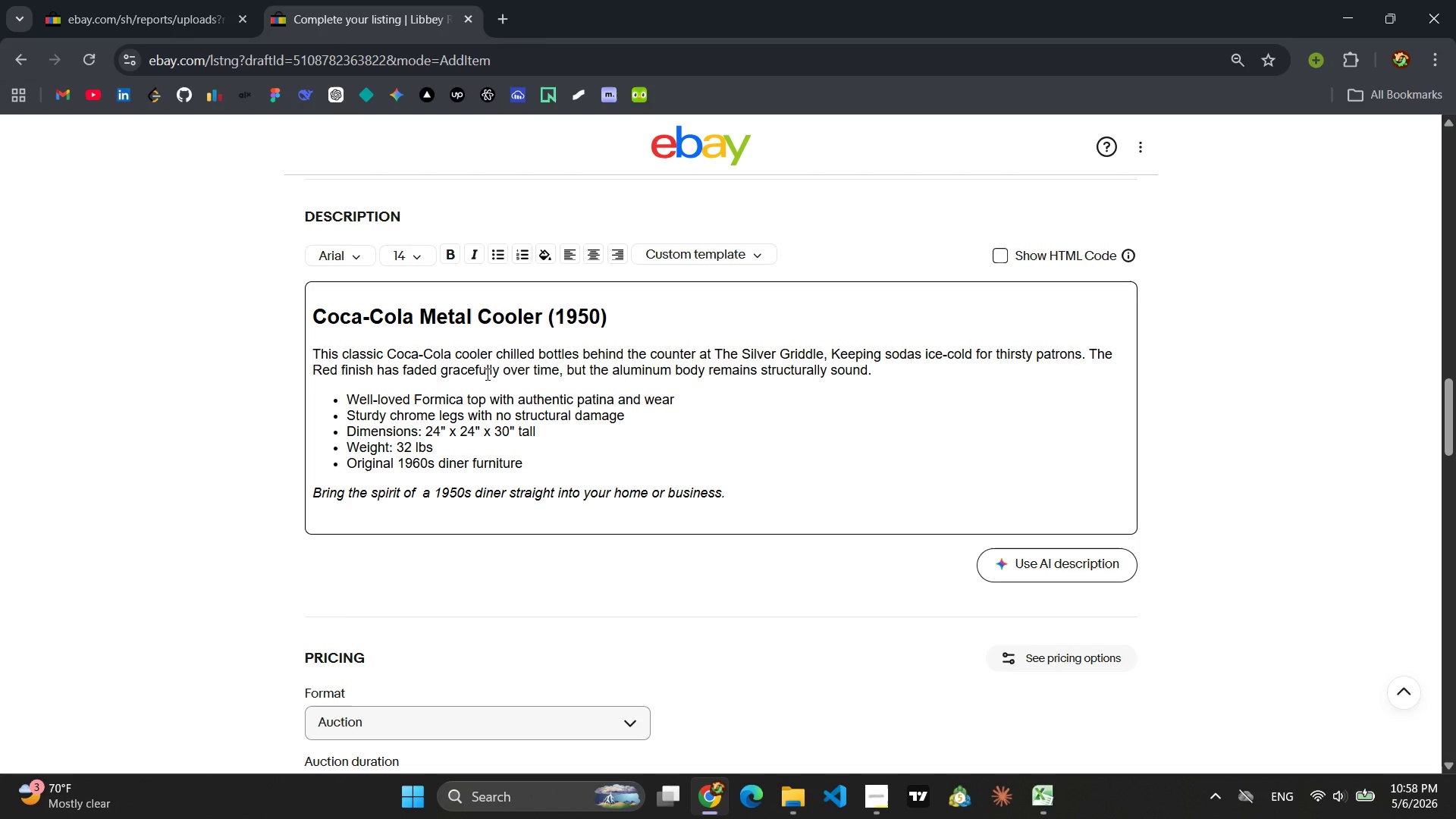 
wait(5.28)
 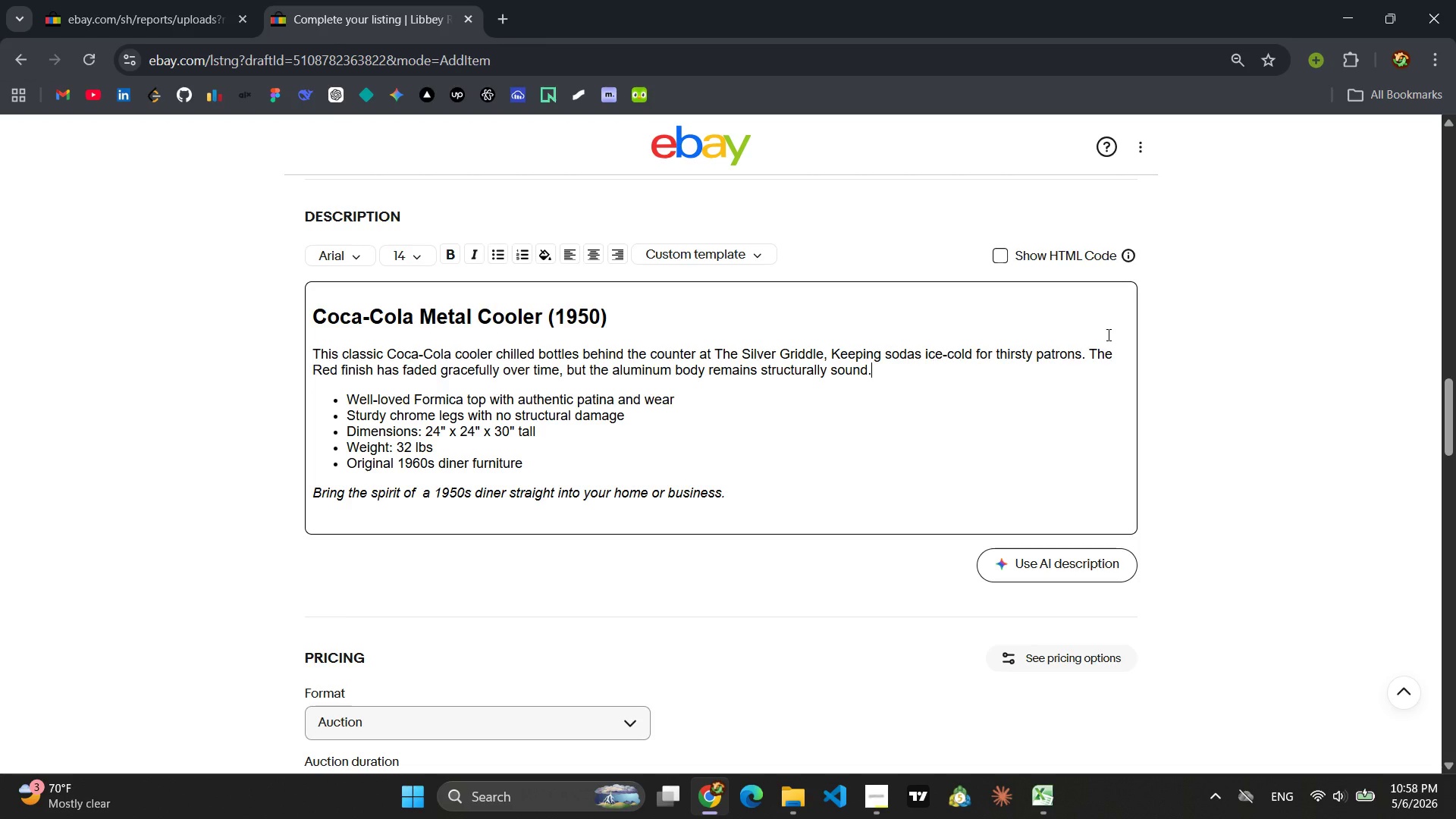 
left_click_drag(start_coordinate=[525, 458], to_coordinate=[352, 391])
 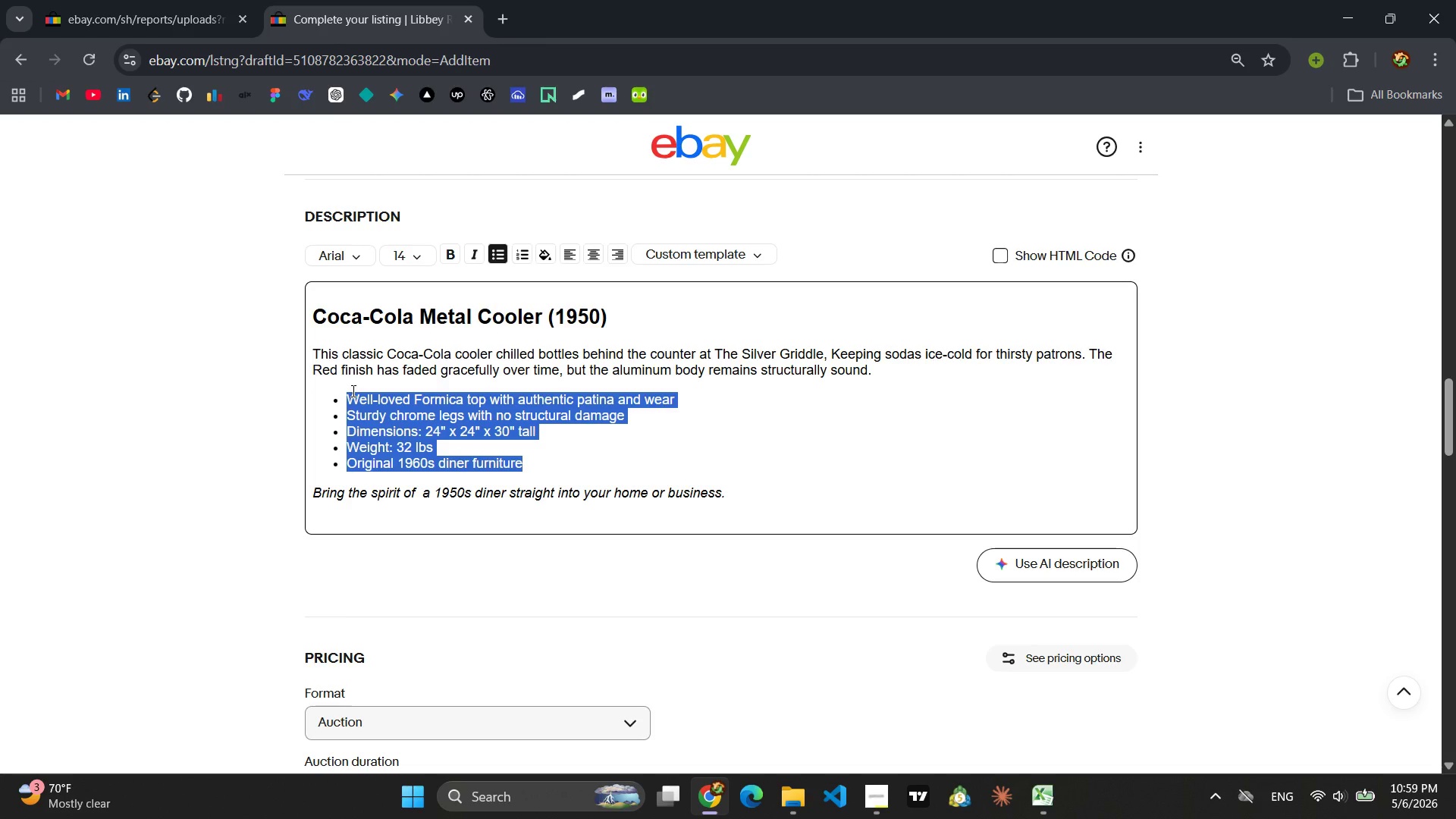 
type(Faded red finish ta)
key(Backspace)
type(ht)
key(Backspace)
type(at shows authentic vintage character)
 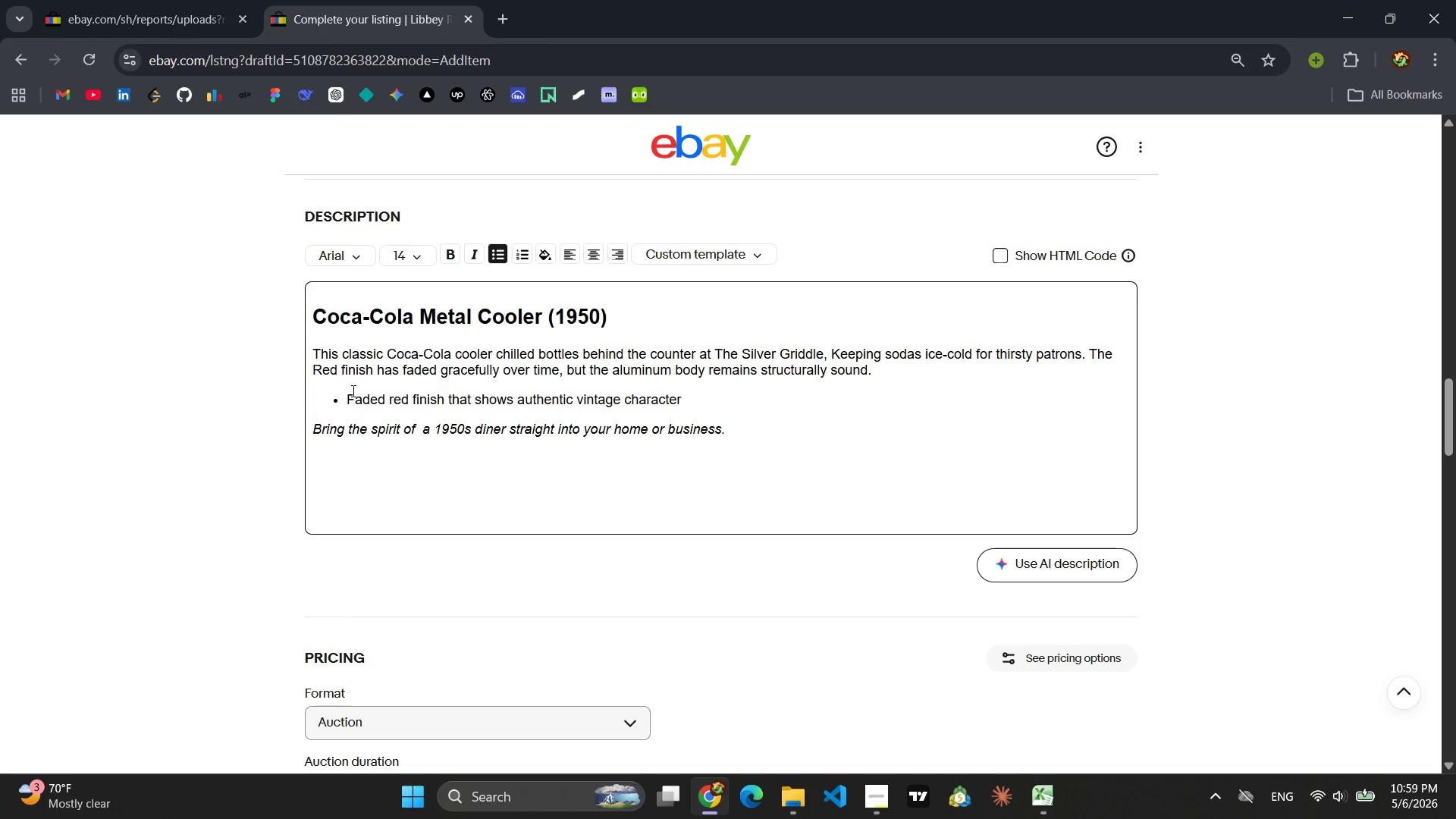 
key(Enter)
 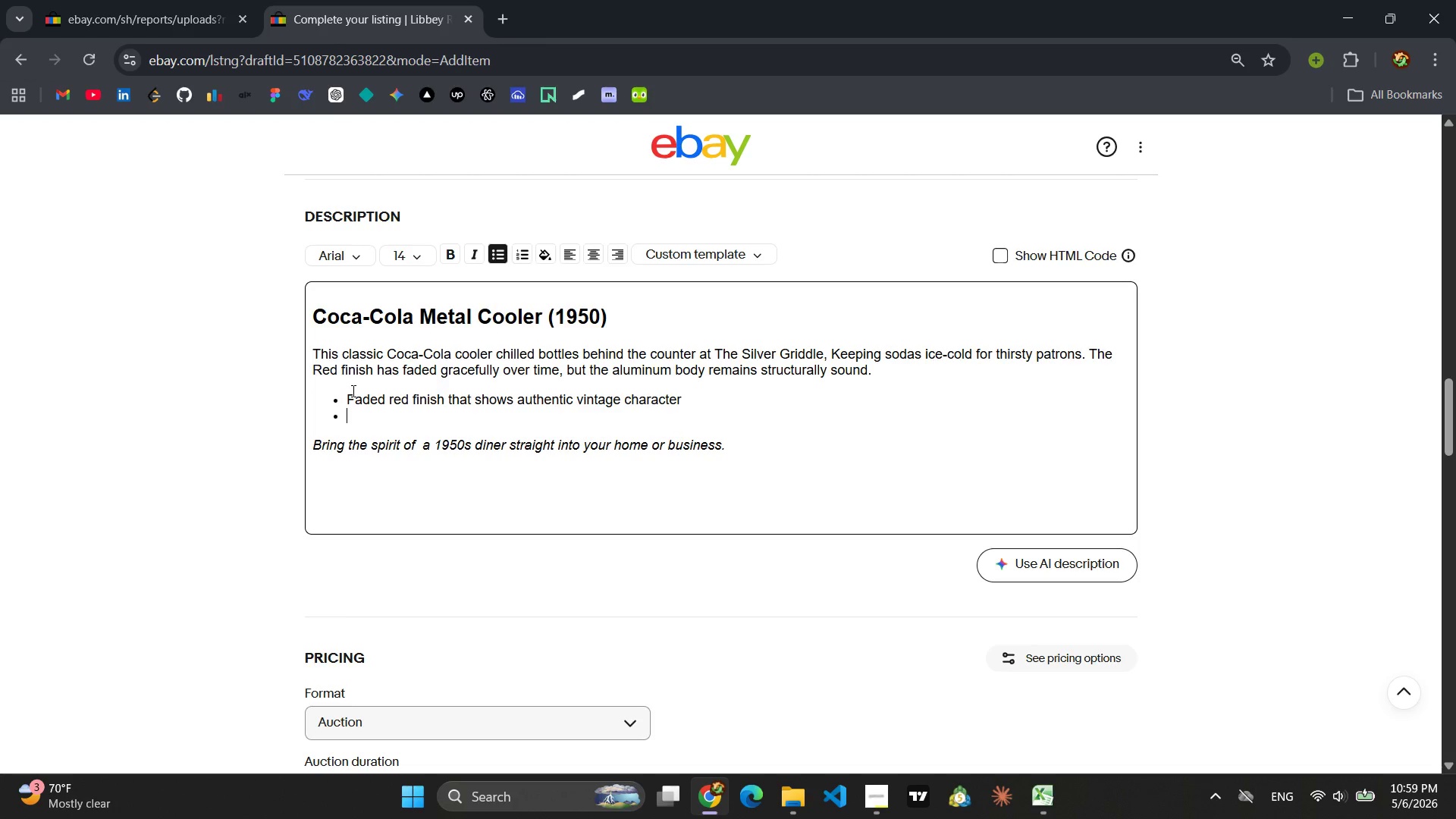 
type(Solid aluminum constructin with no dents or rust-ch)
key(Backspace)
key(Backspace)
type(through)
 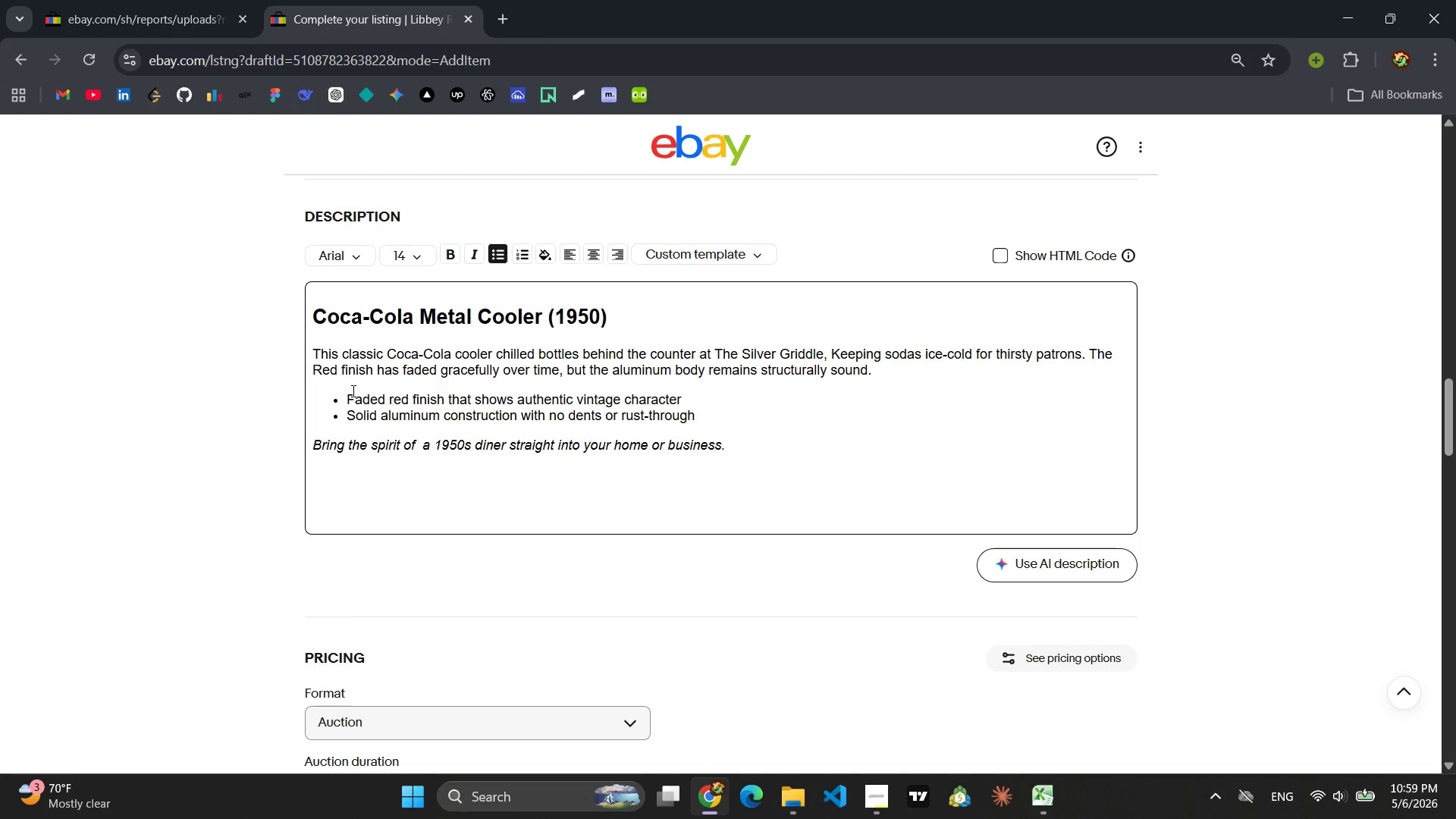 
key(Enter)
 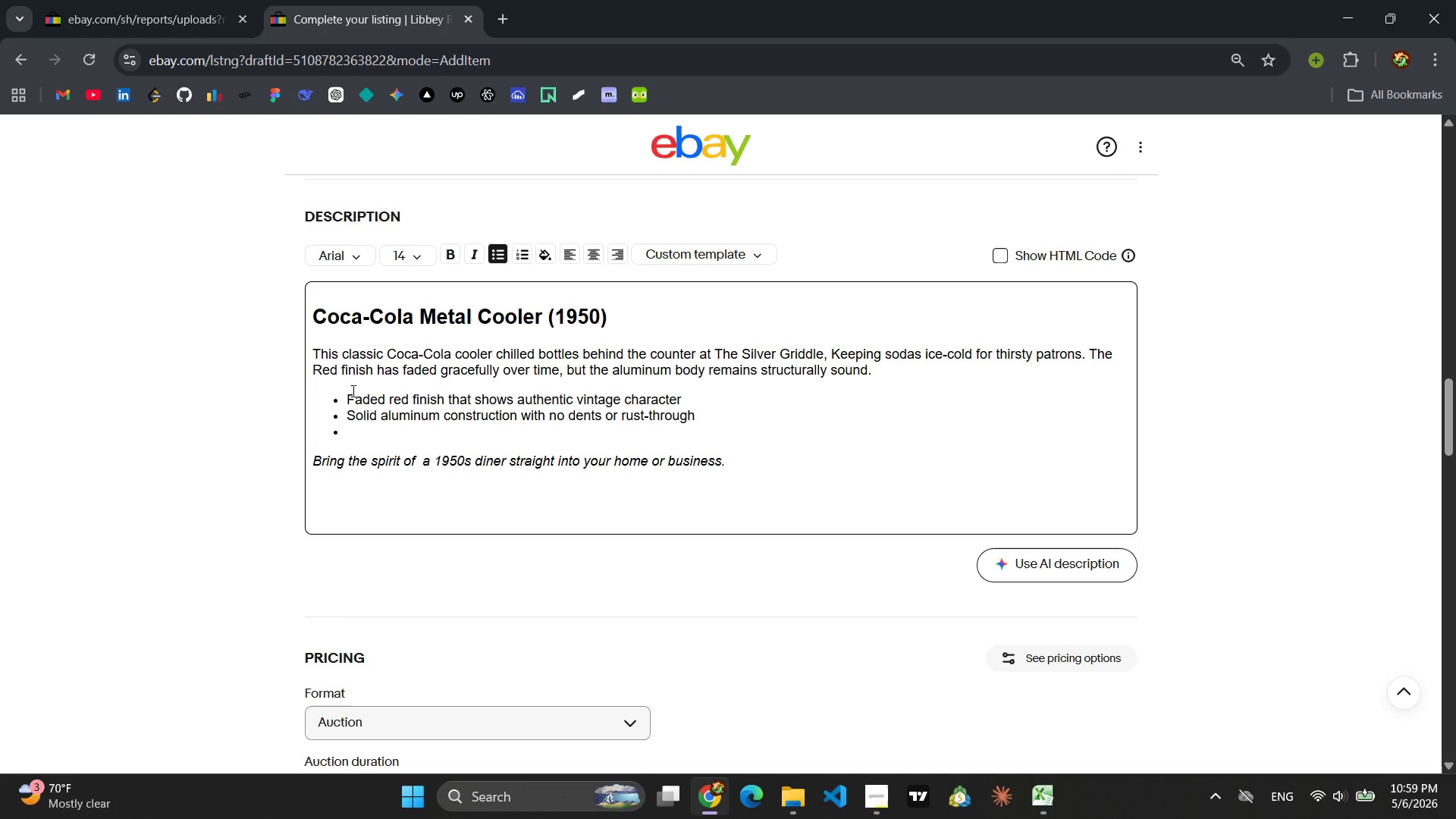 
type(Dimensions: 18" x 12 )
key(Backspace)
type(" x 14")
 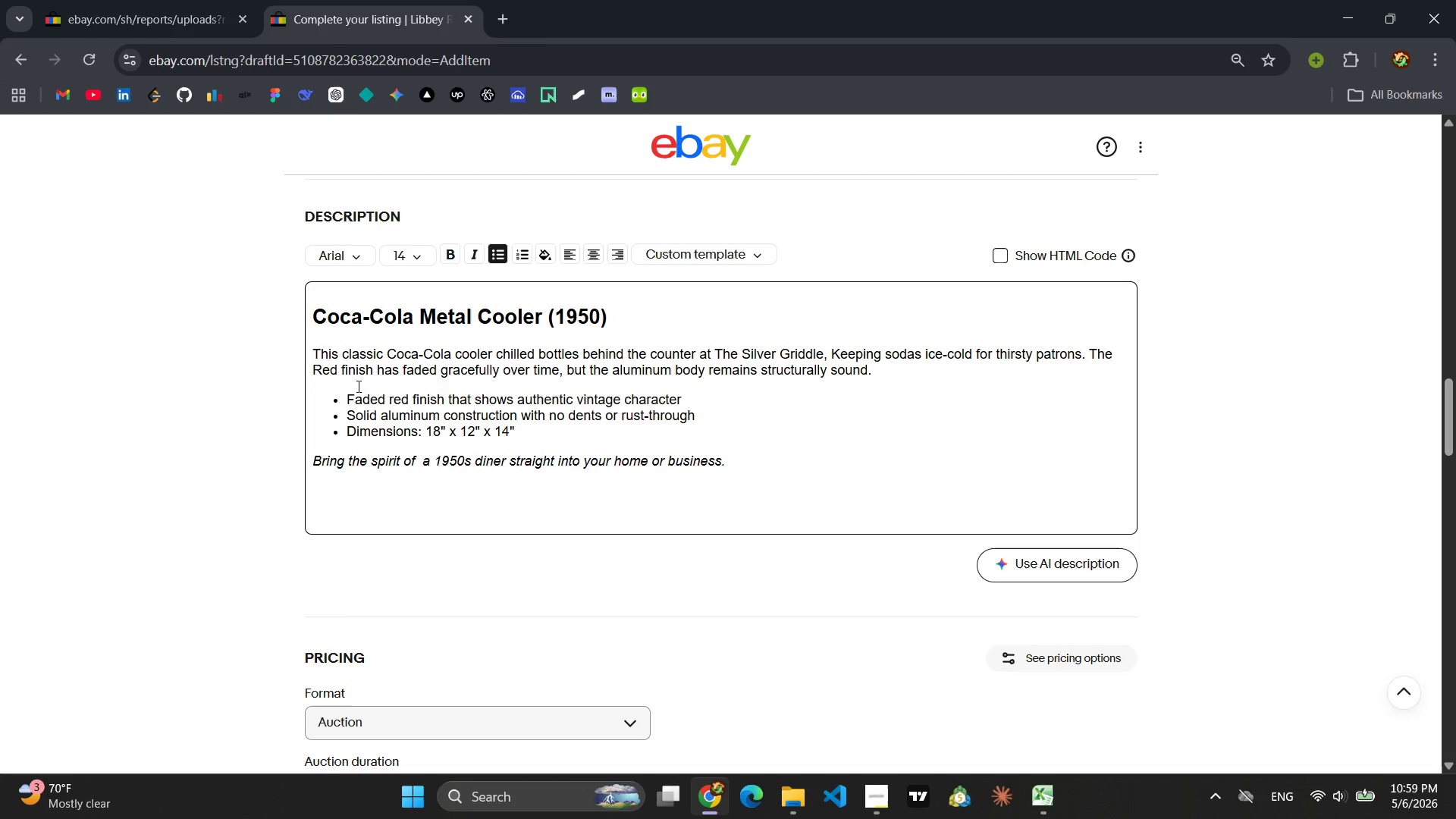 
key(Enter)
 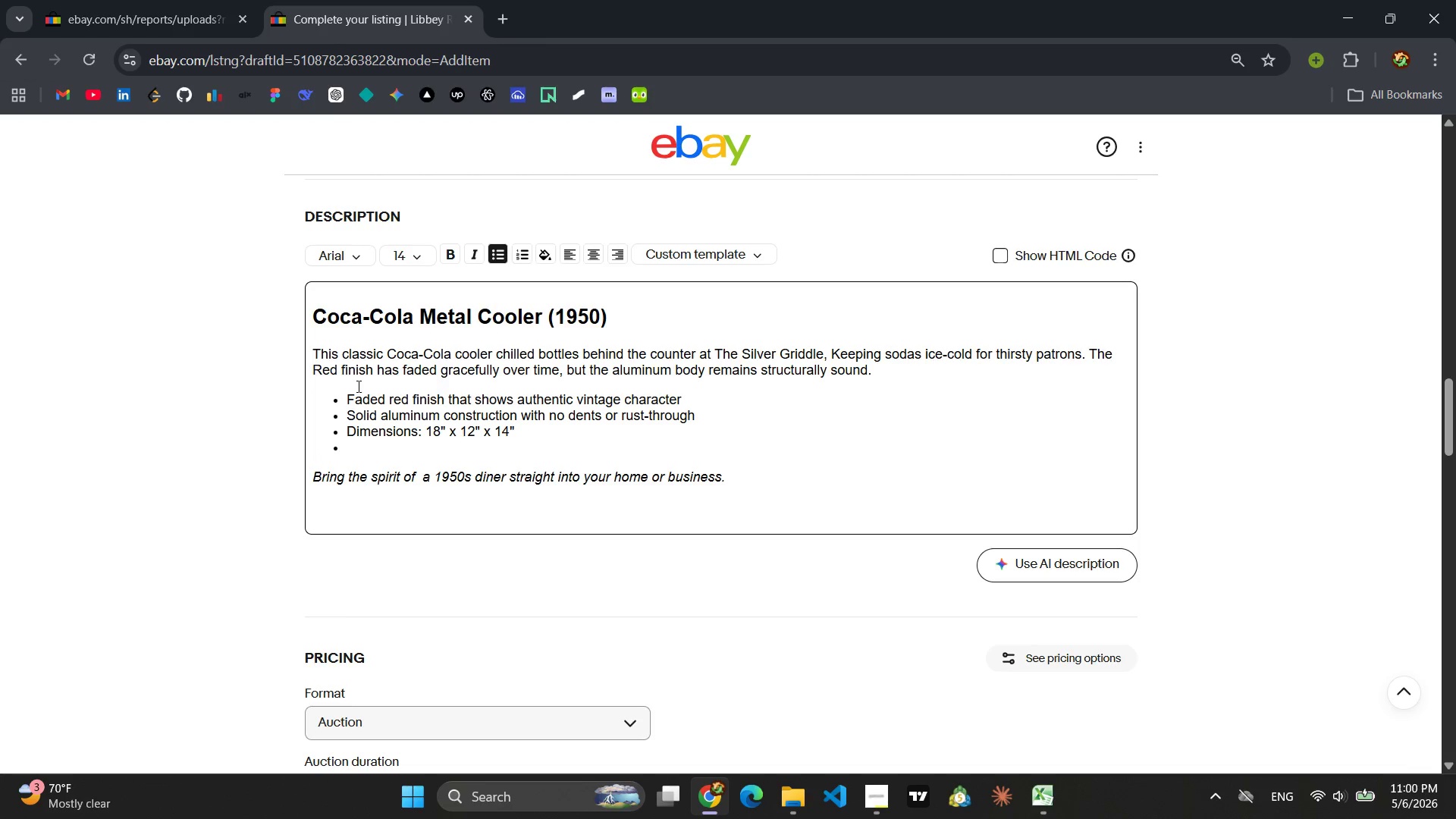 
type(Weight: 15.5 lbs)
 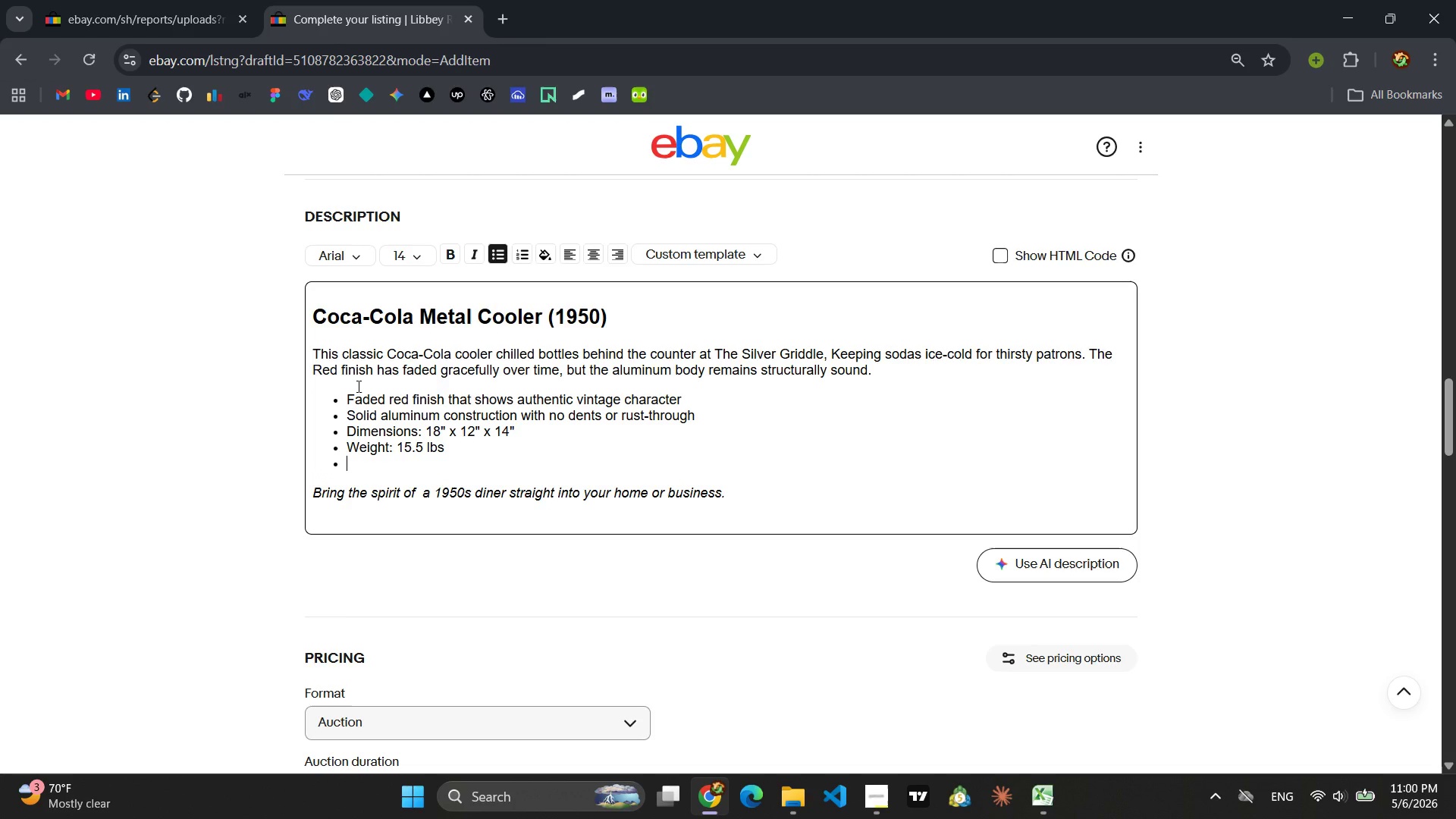 
 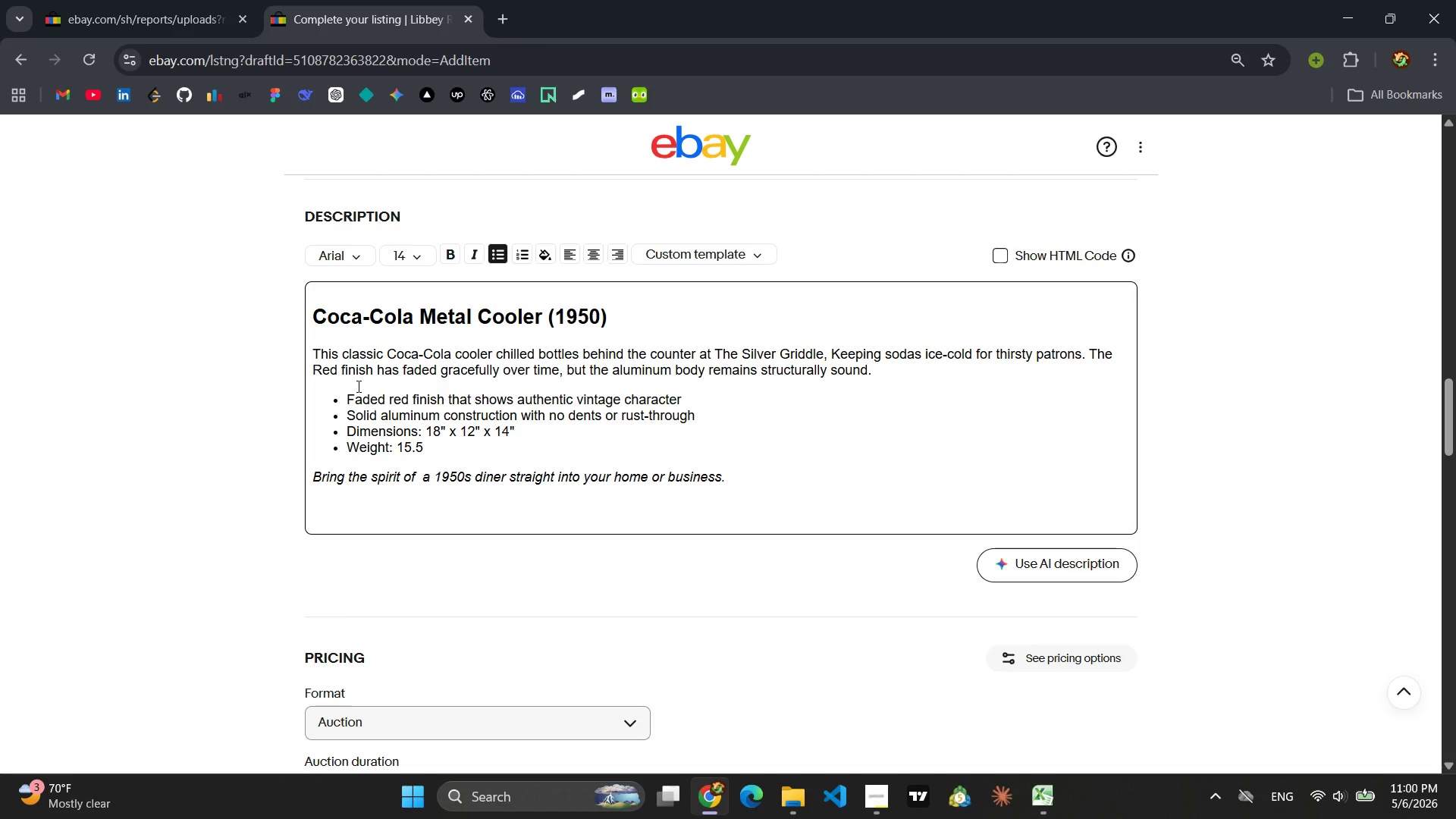 
key(Enter)
 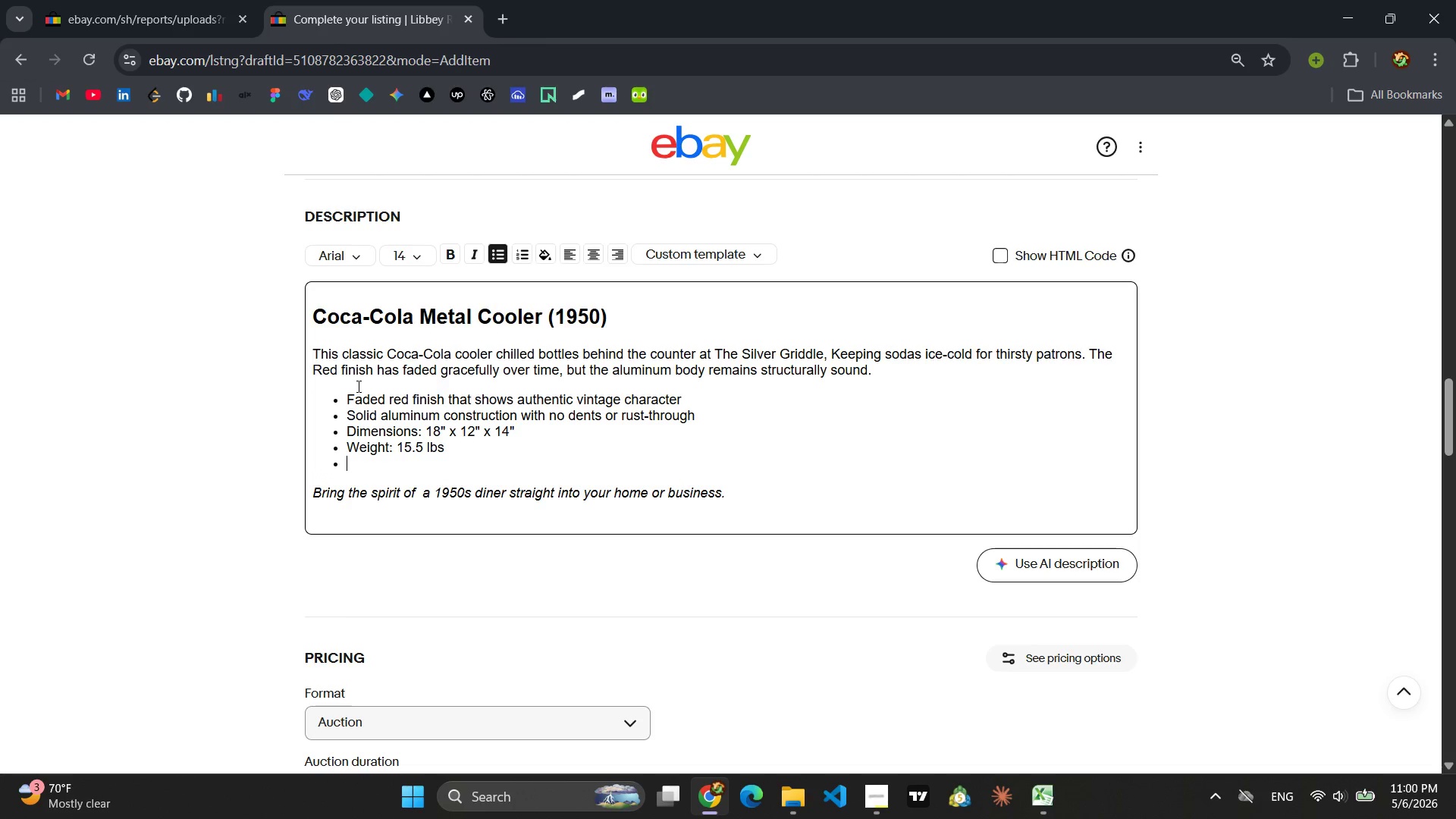 
type(Originla)
key(Backspace)
key(Backspace)
type(al 1950s Coca-Cola advertising pei)
key(Backspace)
key(Backspace)
type(iece)
 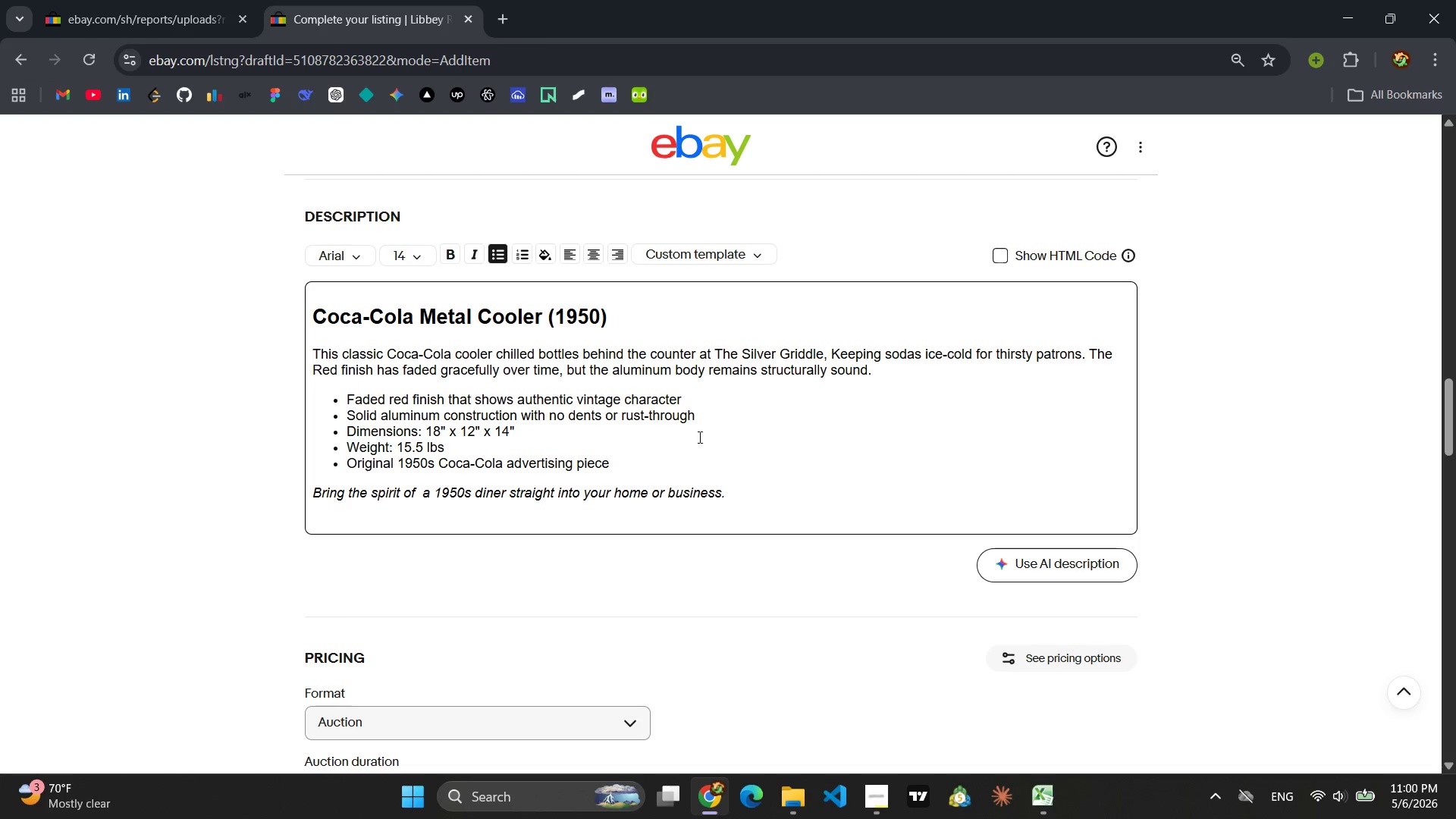 
left_click_drag(start_coordinate=[733, 491], to_coordinate=[312, 485])
 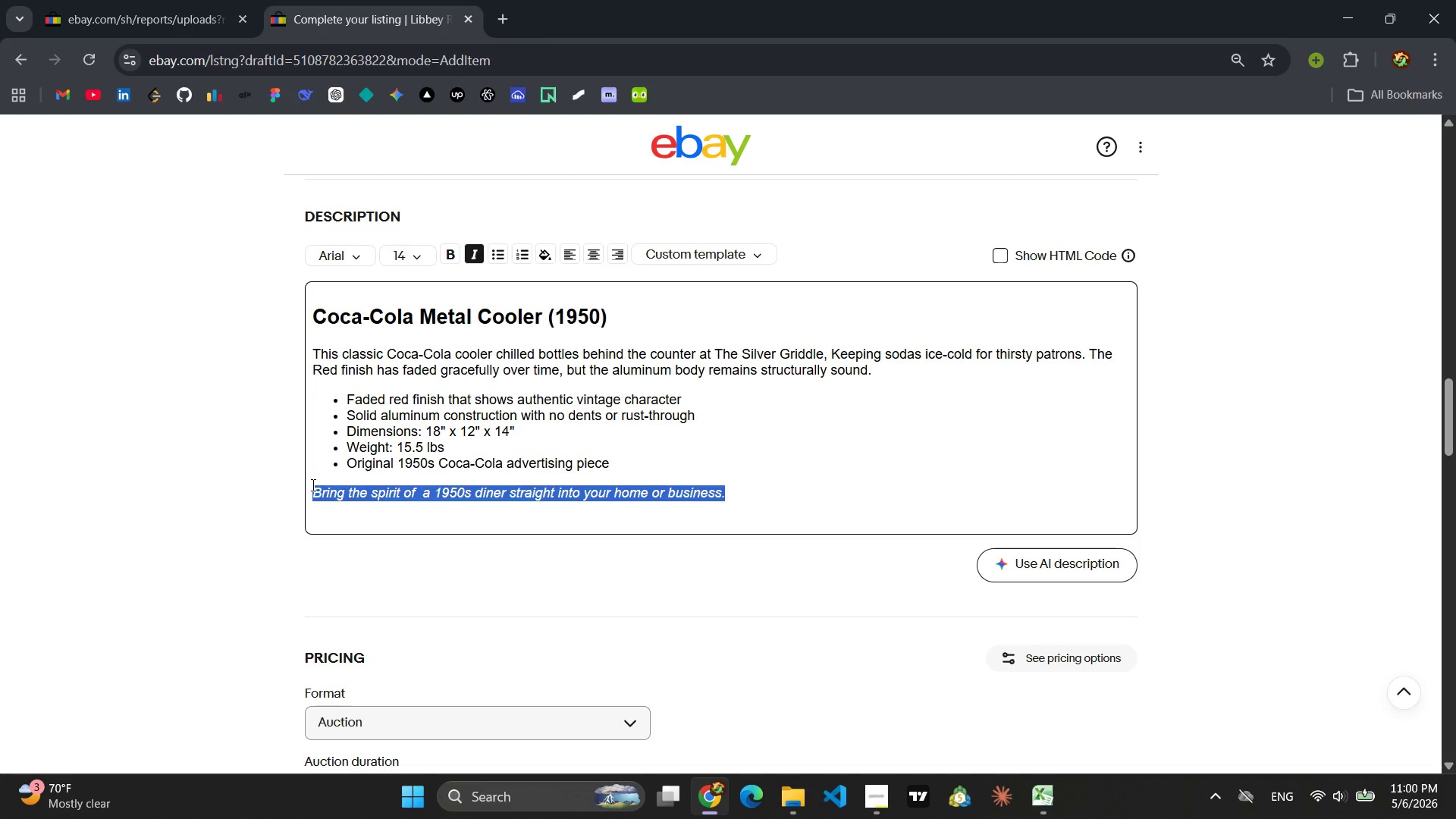 
type(A collectible piece of soda history that looks great in any game room or collectins)
key(Backspace)
type(.)
 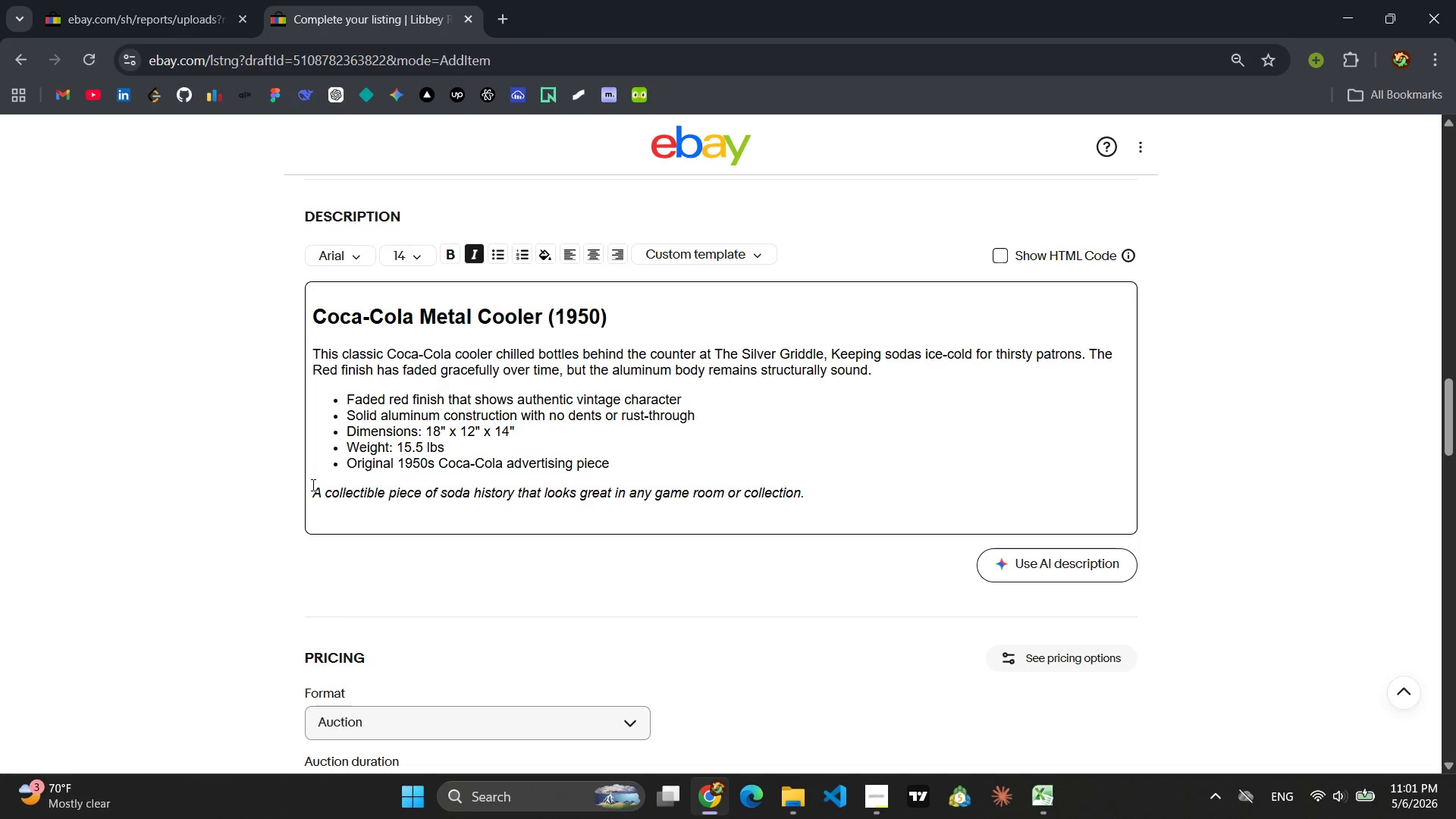 
left_click([996, 255])
 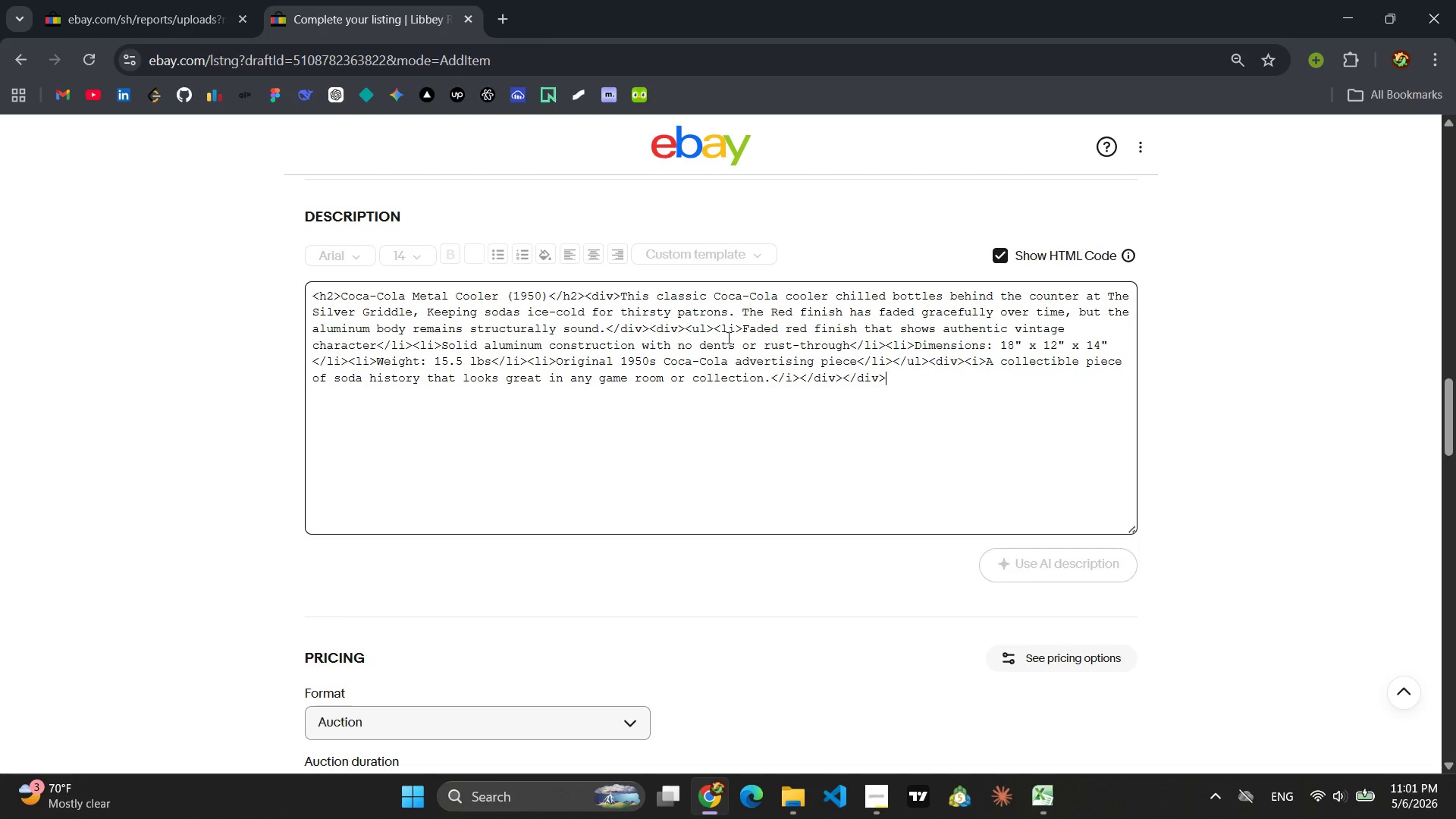 
left_click([727, 337])
 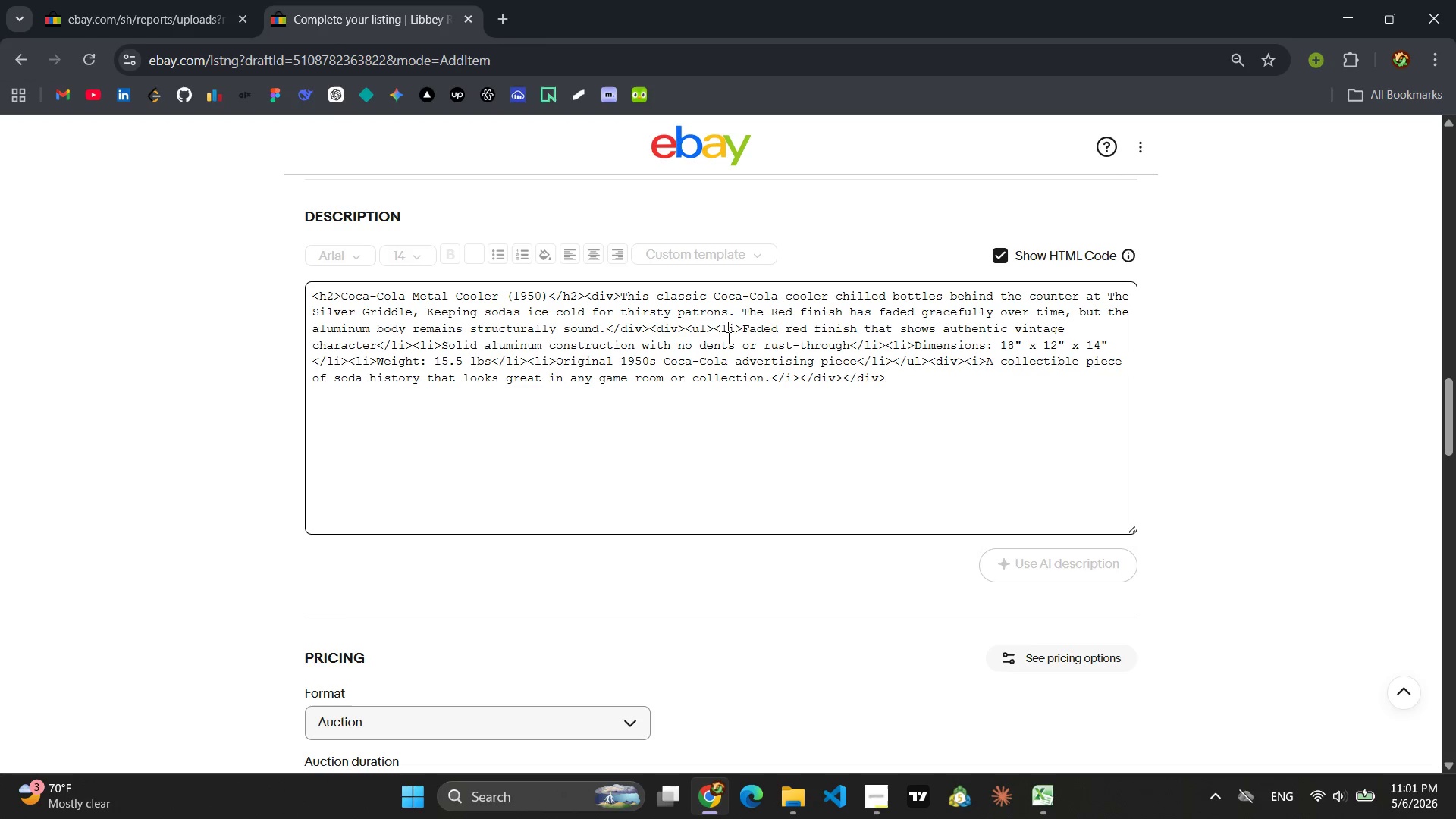 
key(Control+A)
 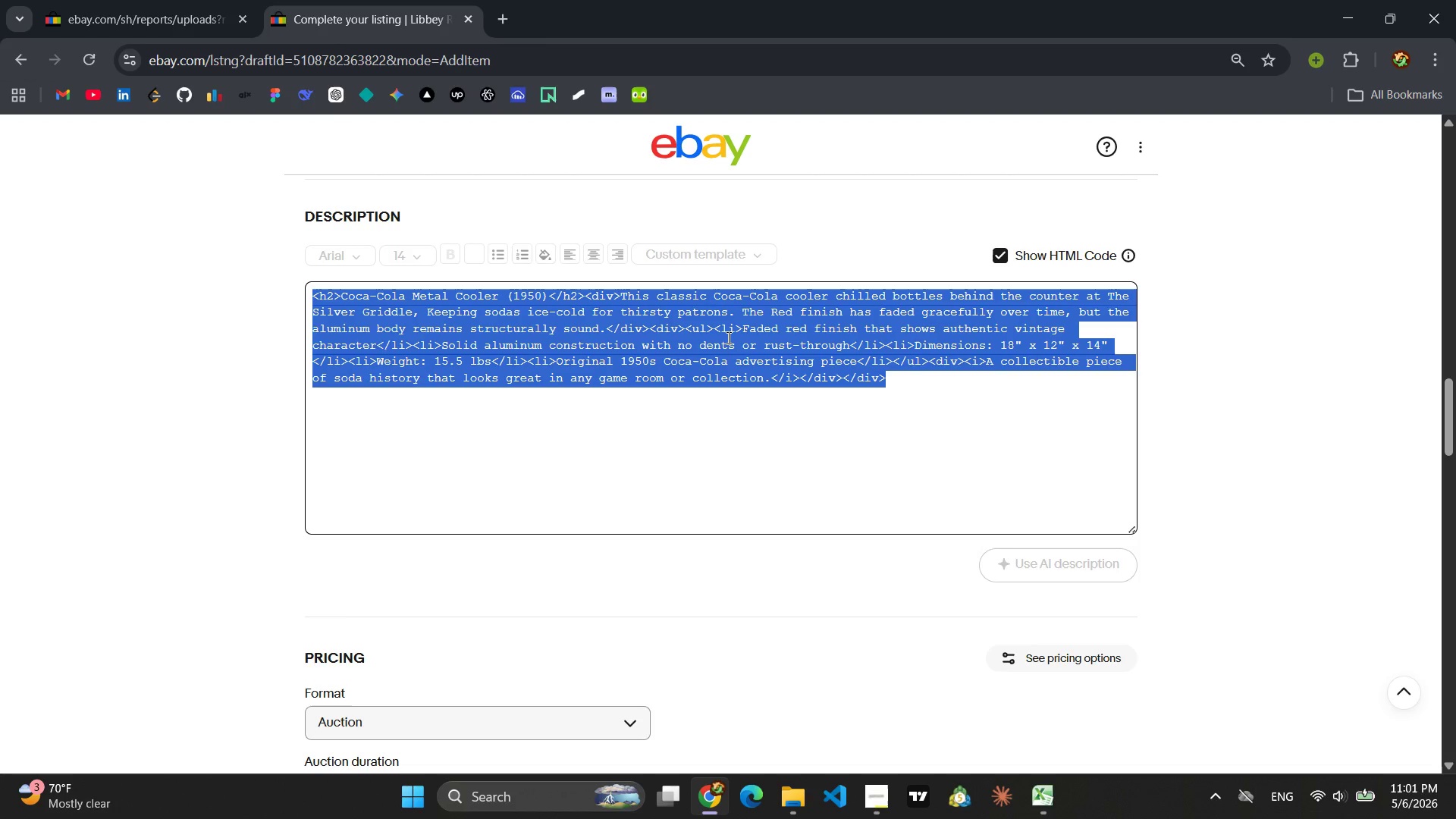 
key(Control+C)
 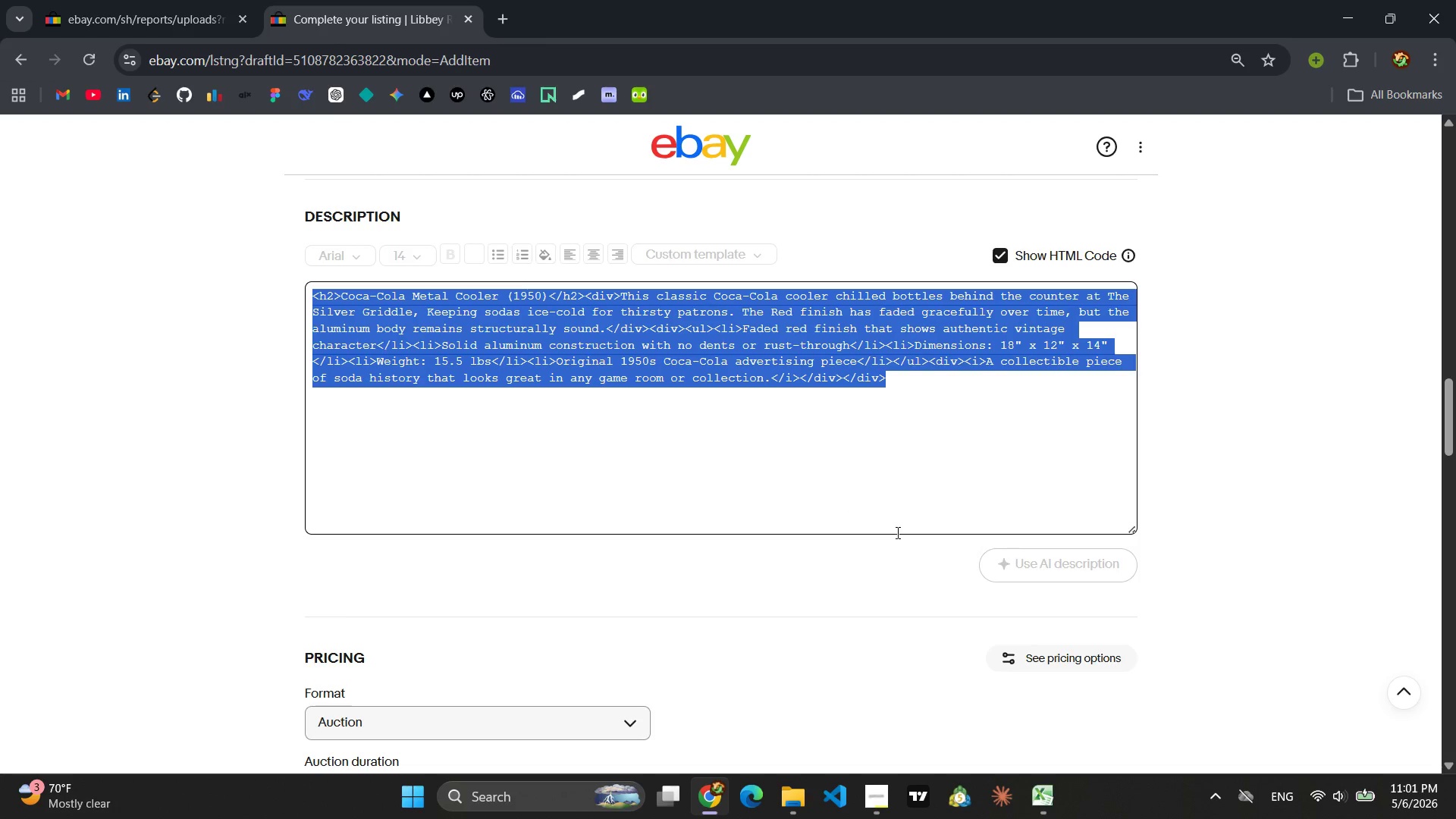 
wait(6.2)
 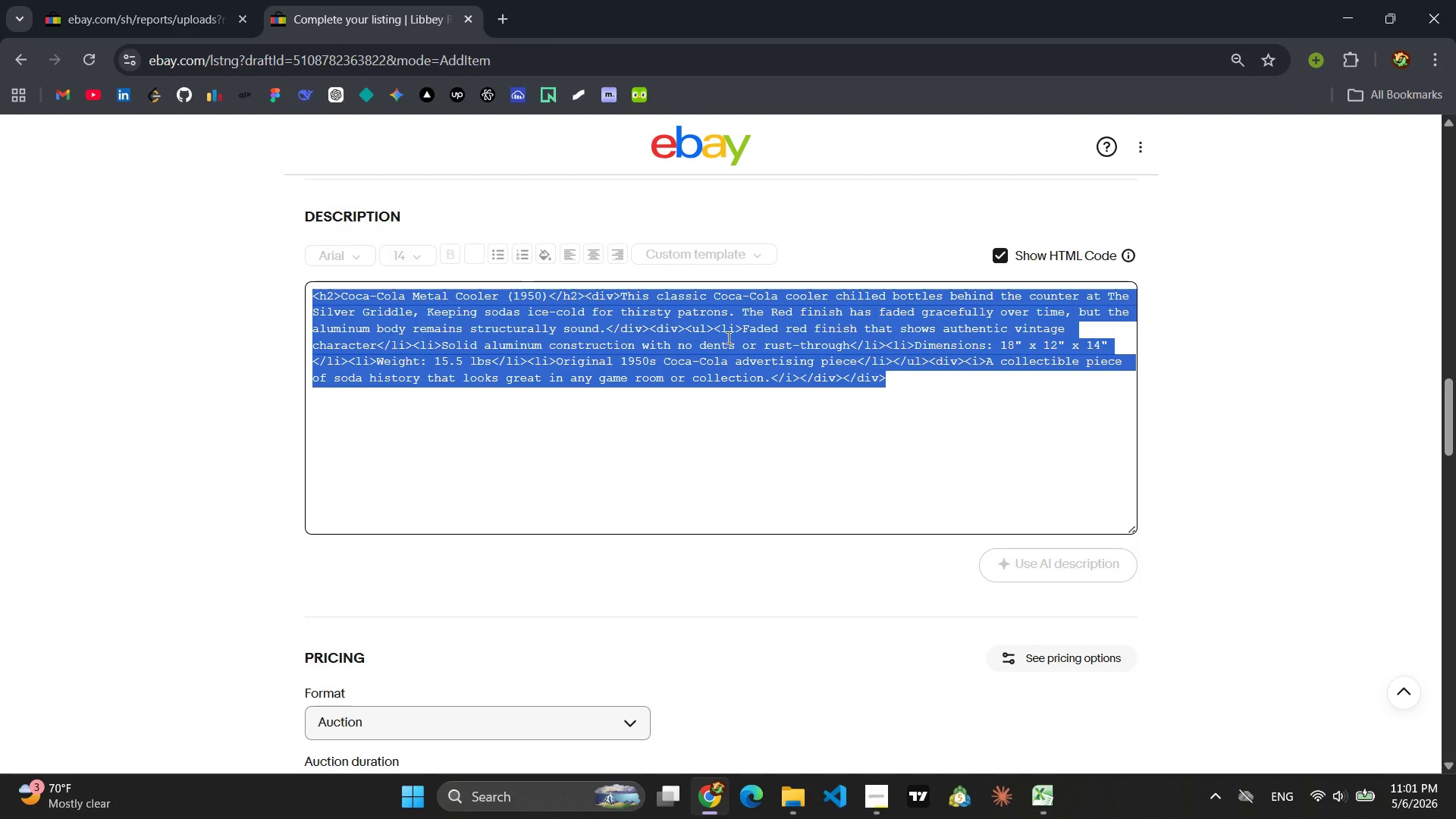 
left_click([1040, 789])
 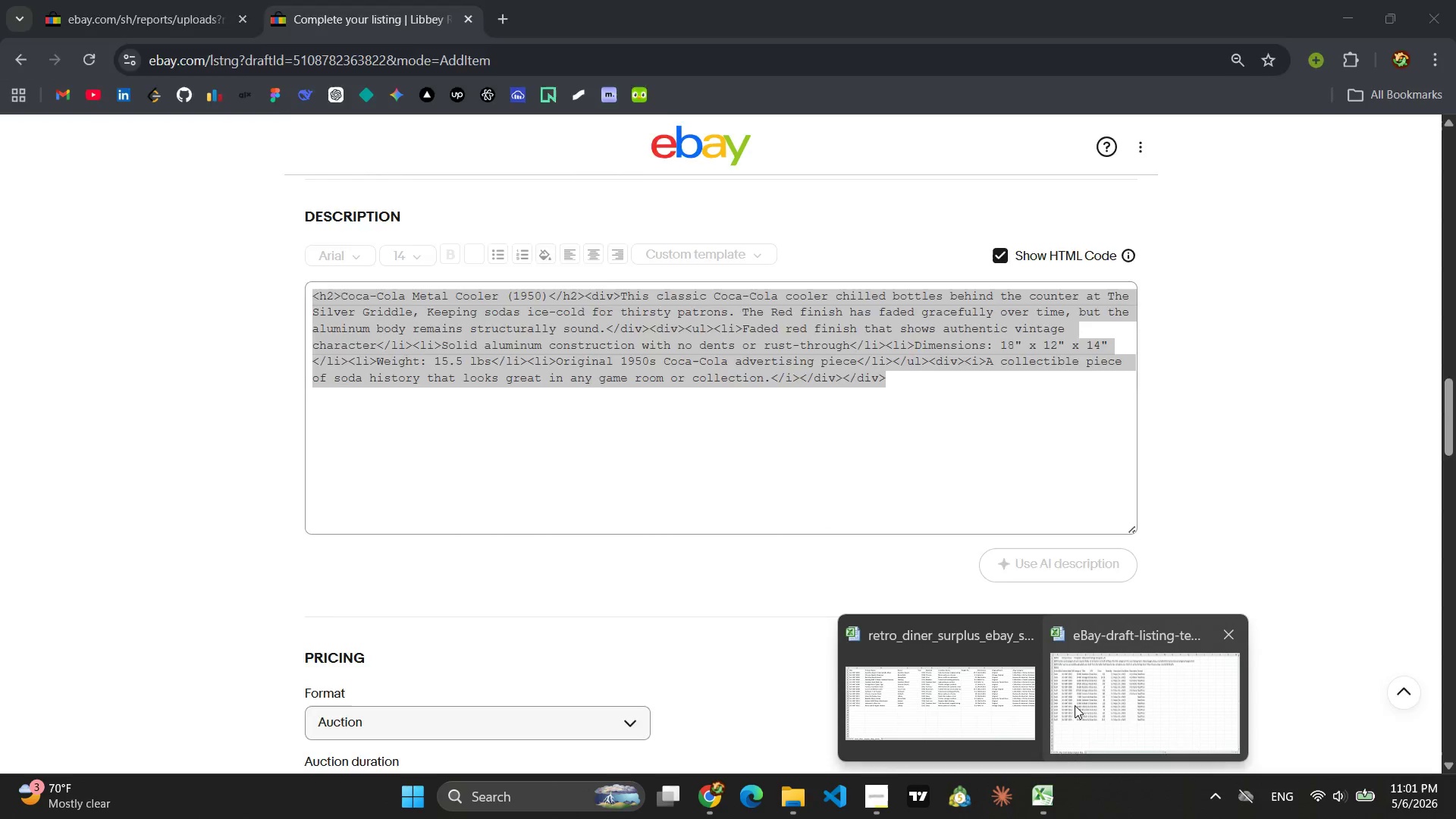 
left_click([1076, 705])
 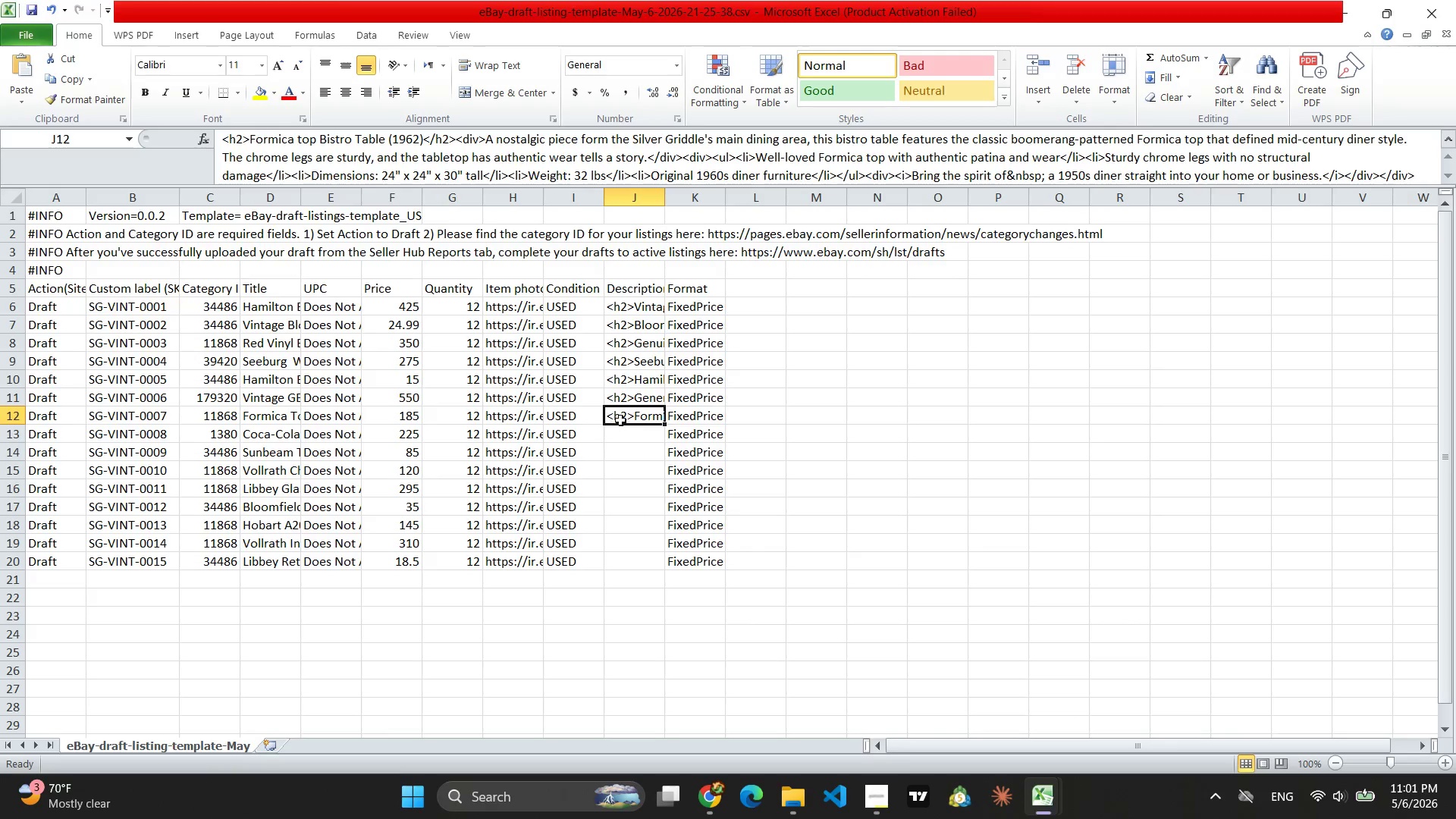 
left_click([635, 439])
 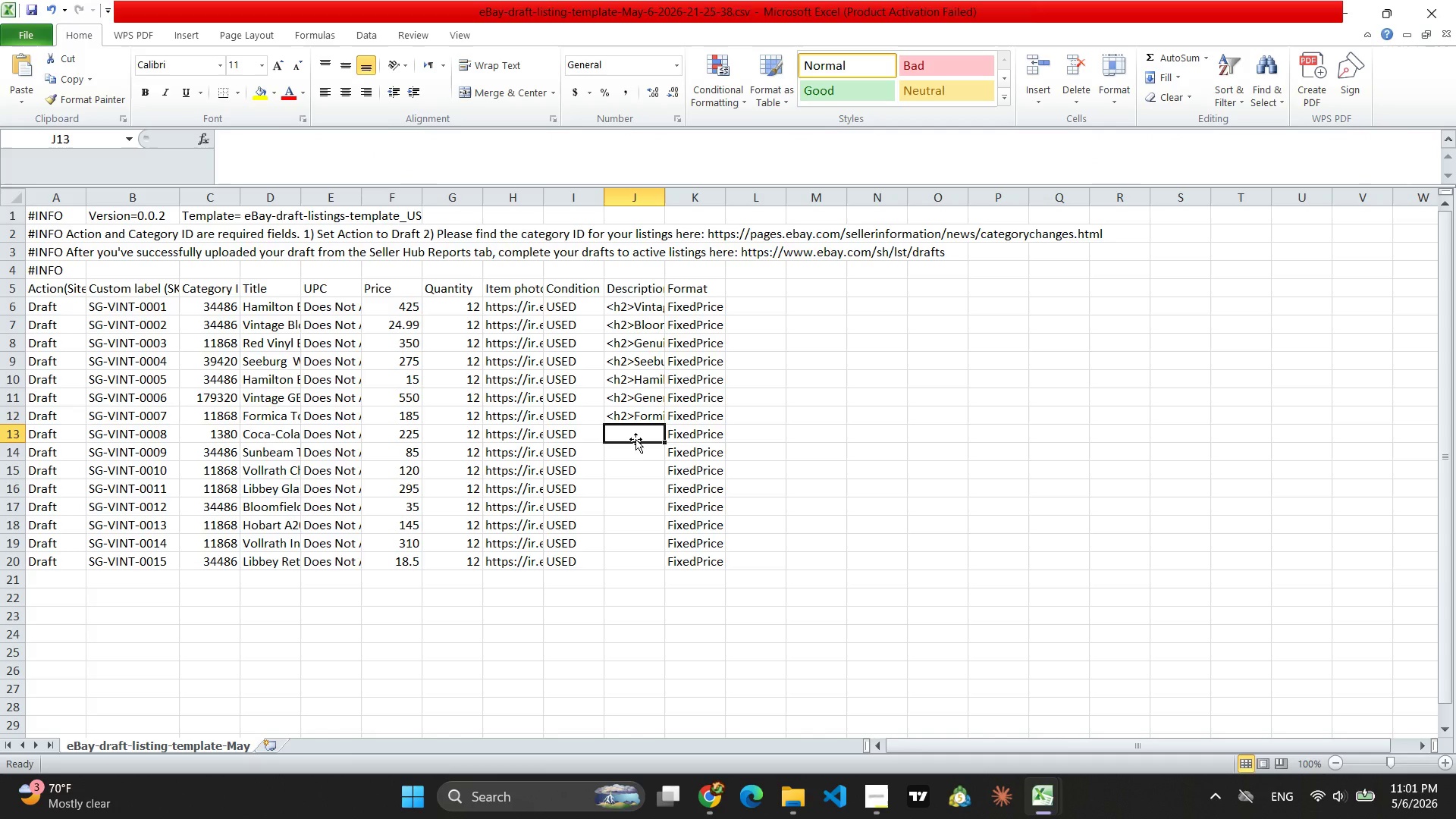 
key(Control+V)
 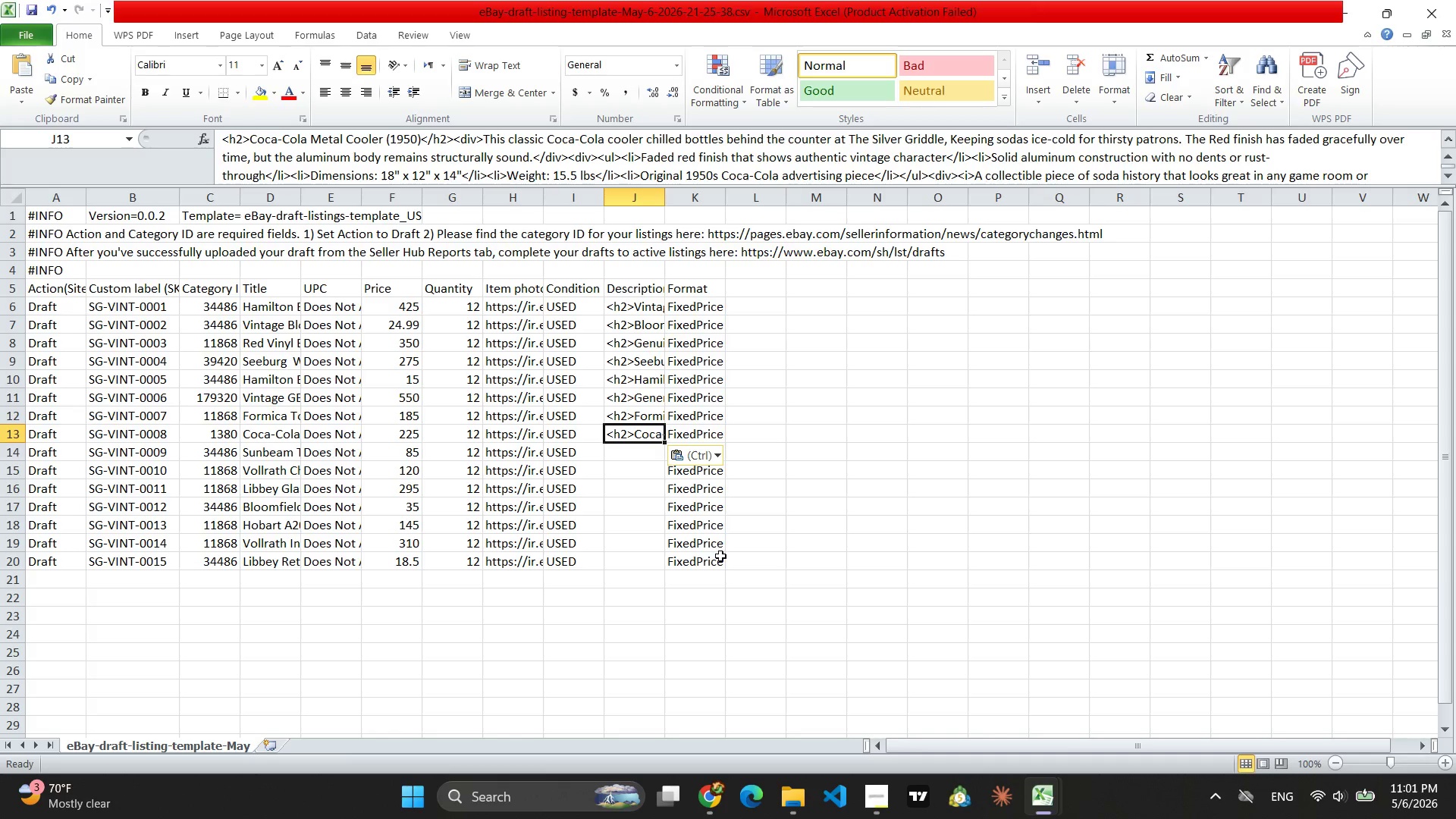 
wait(7.84)
 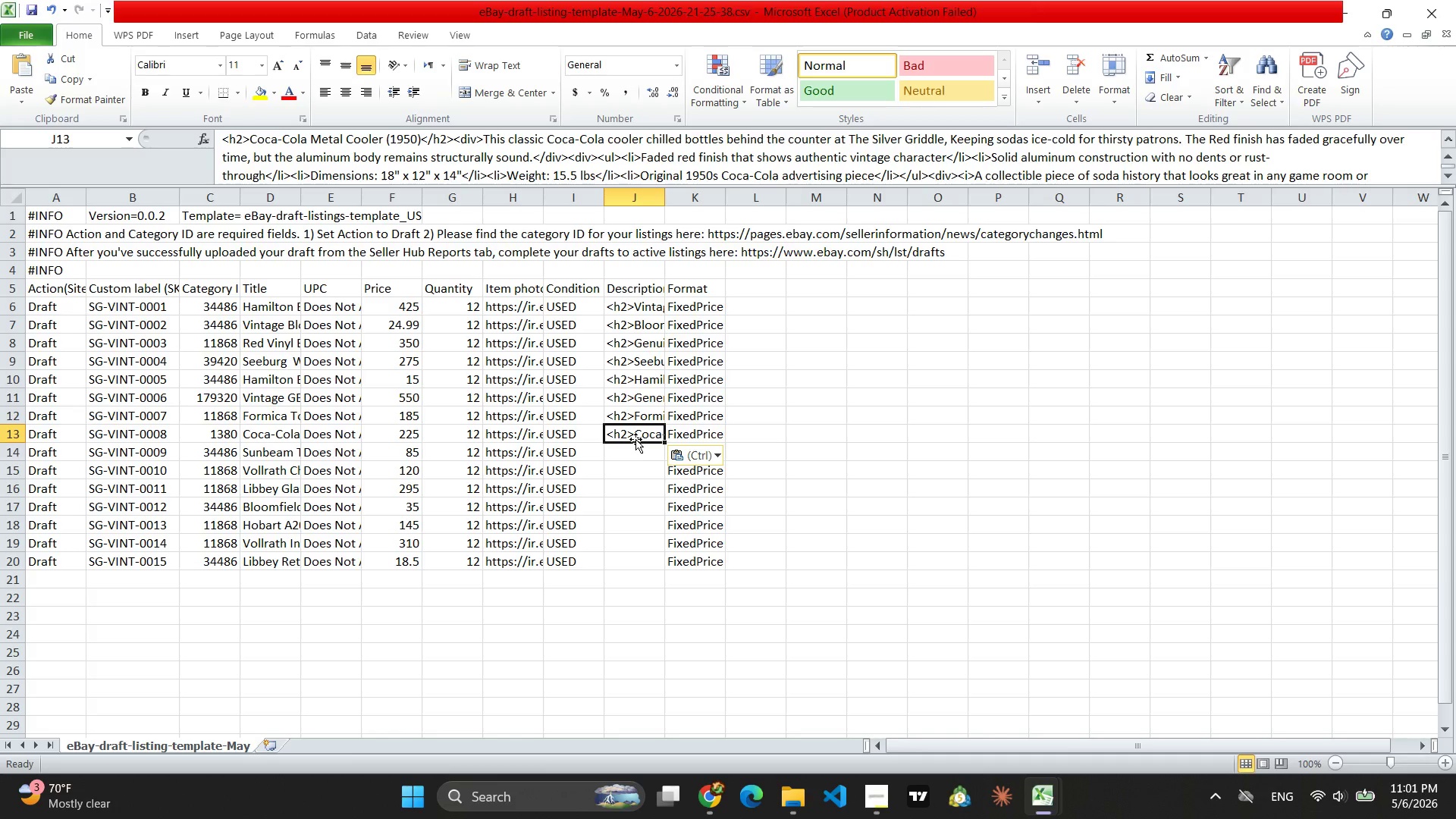 
left_click([712, 801])